 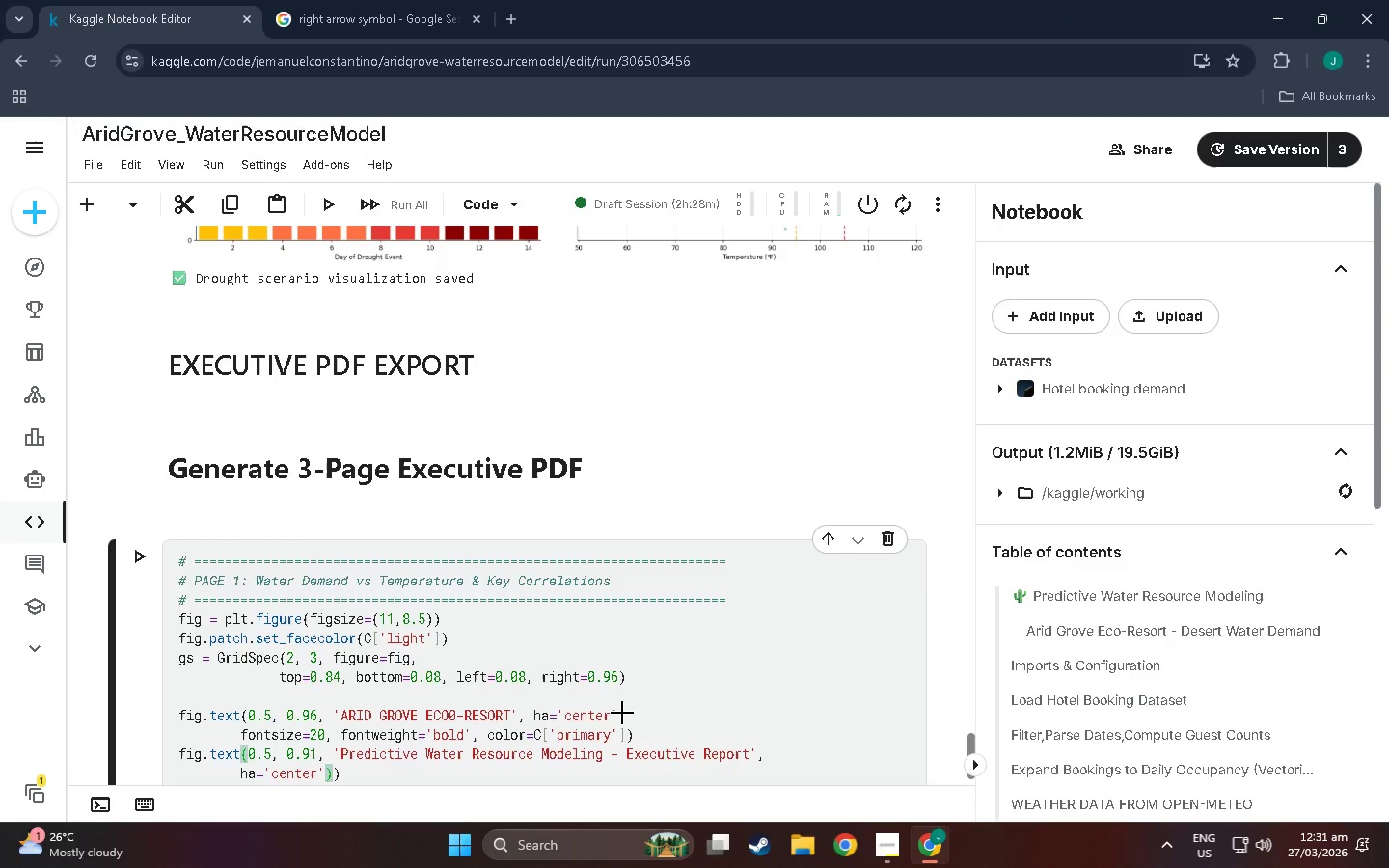 
type(, fontsize=12,c)
key(Backspace)
type( color=C{"ACCent)
 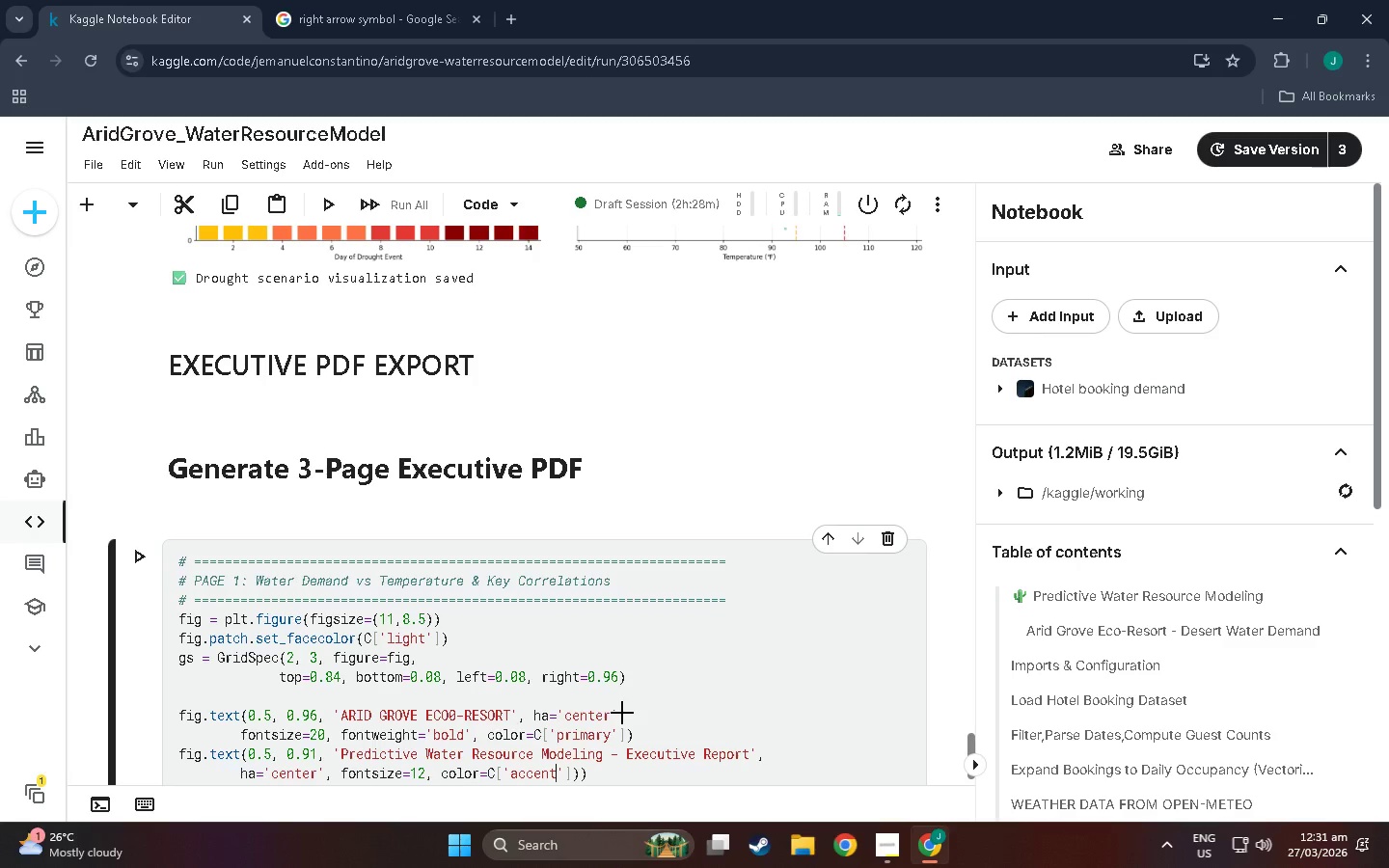 
key(ArrowRight)
 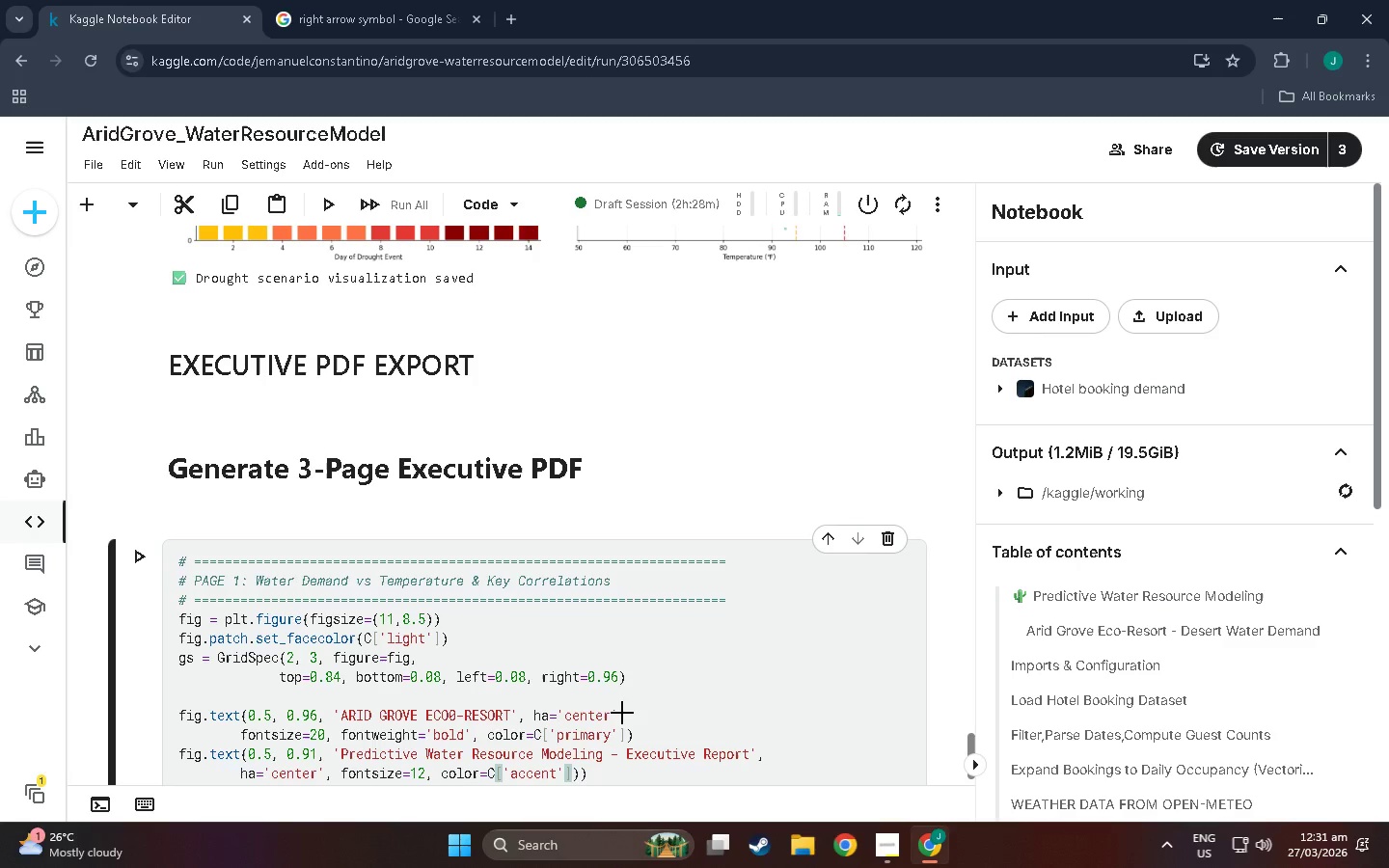 
key(ArrowRight)
 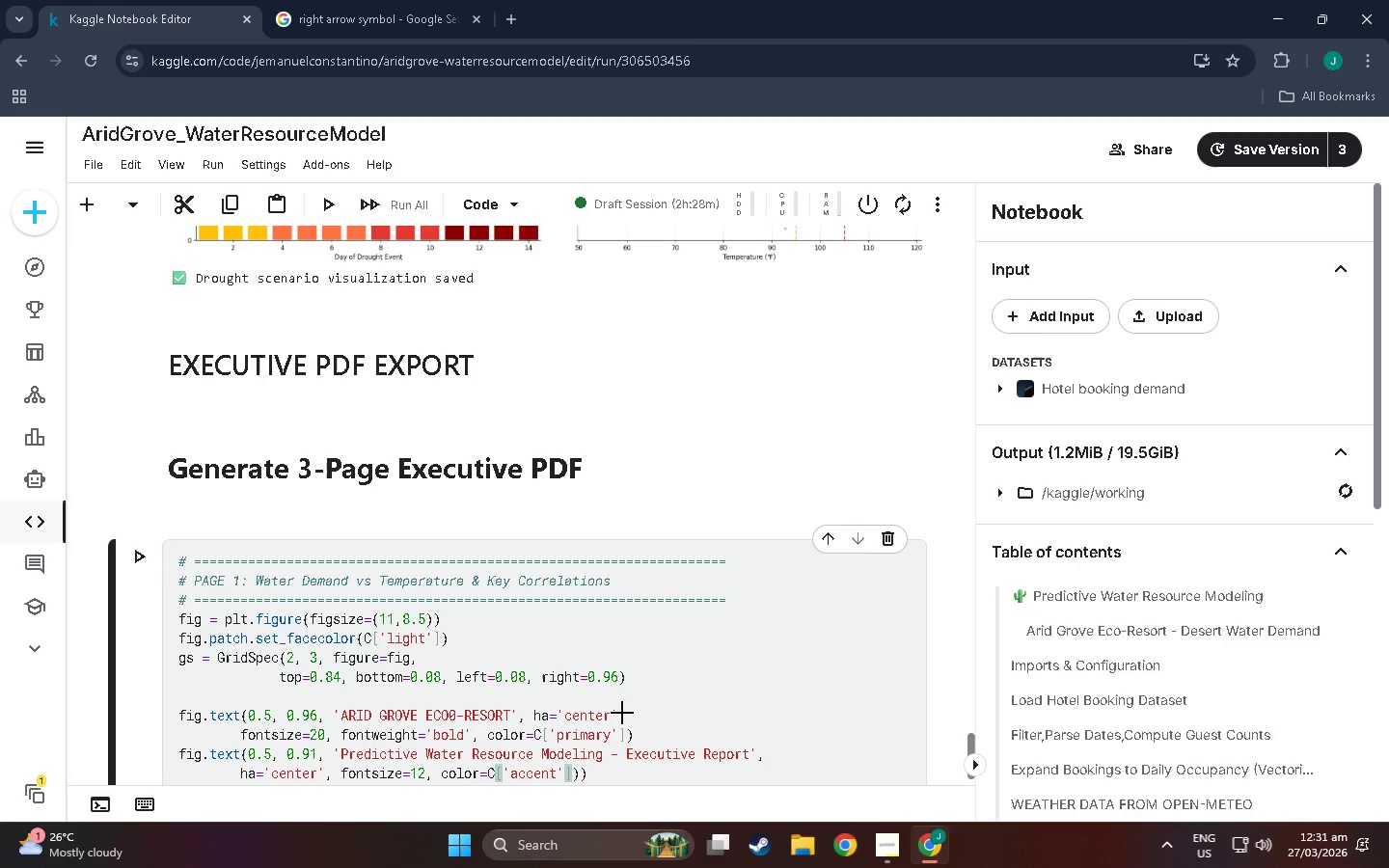 
key(ArrowRight)
 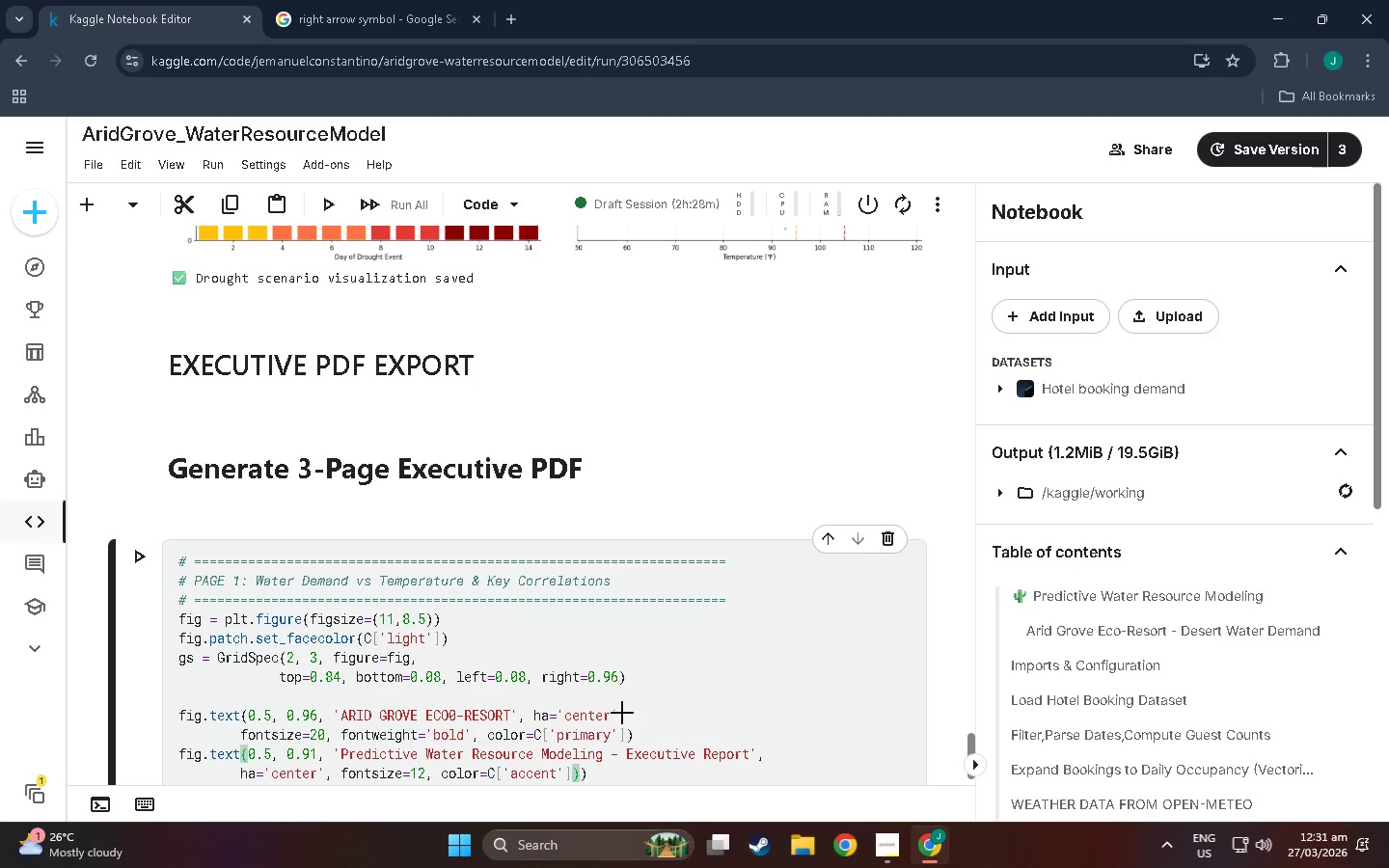 
key(Enter)
 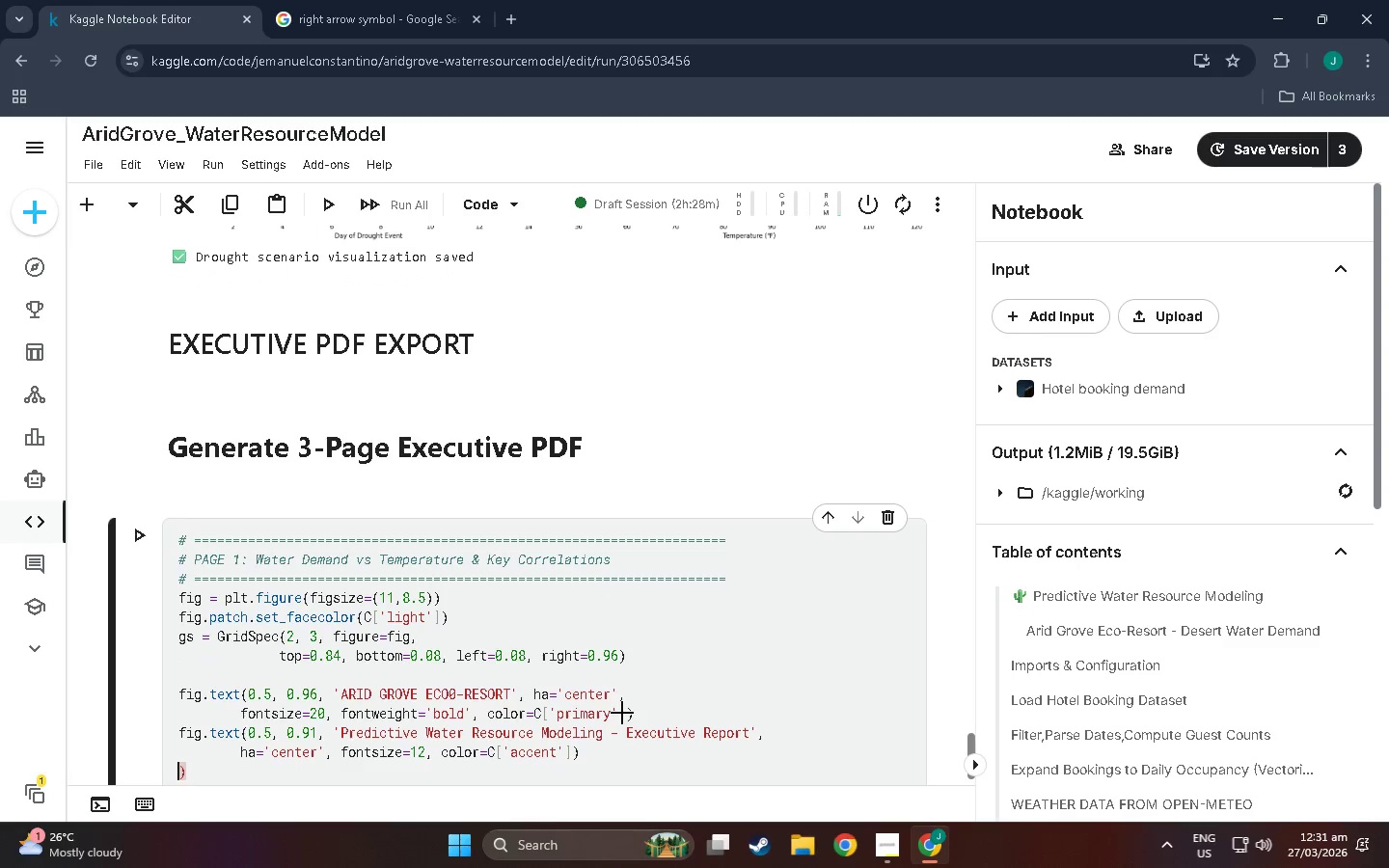 
type(fig)
 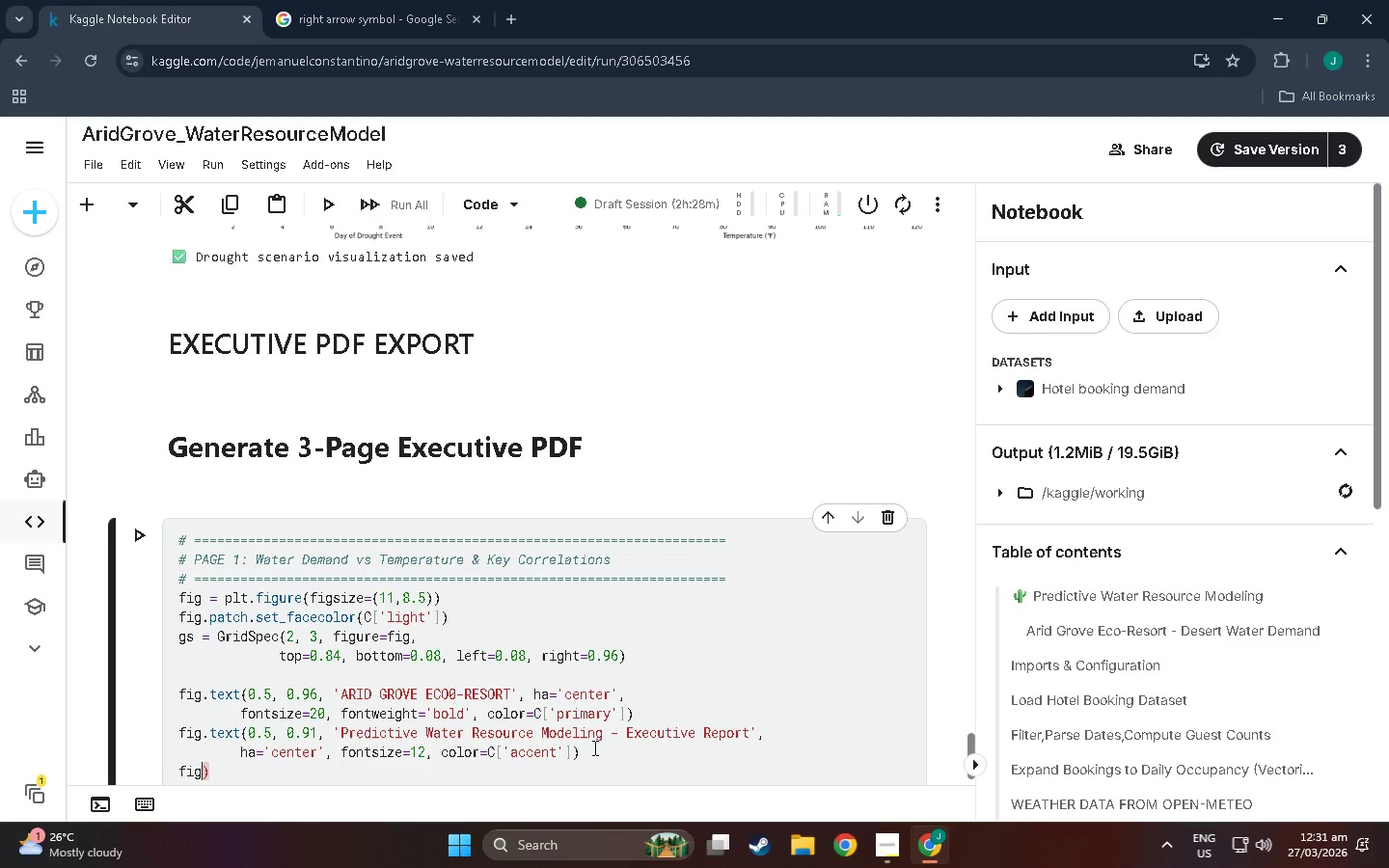 
wait(6.45)
 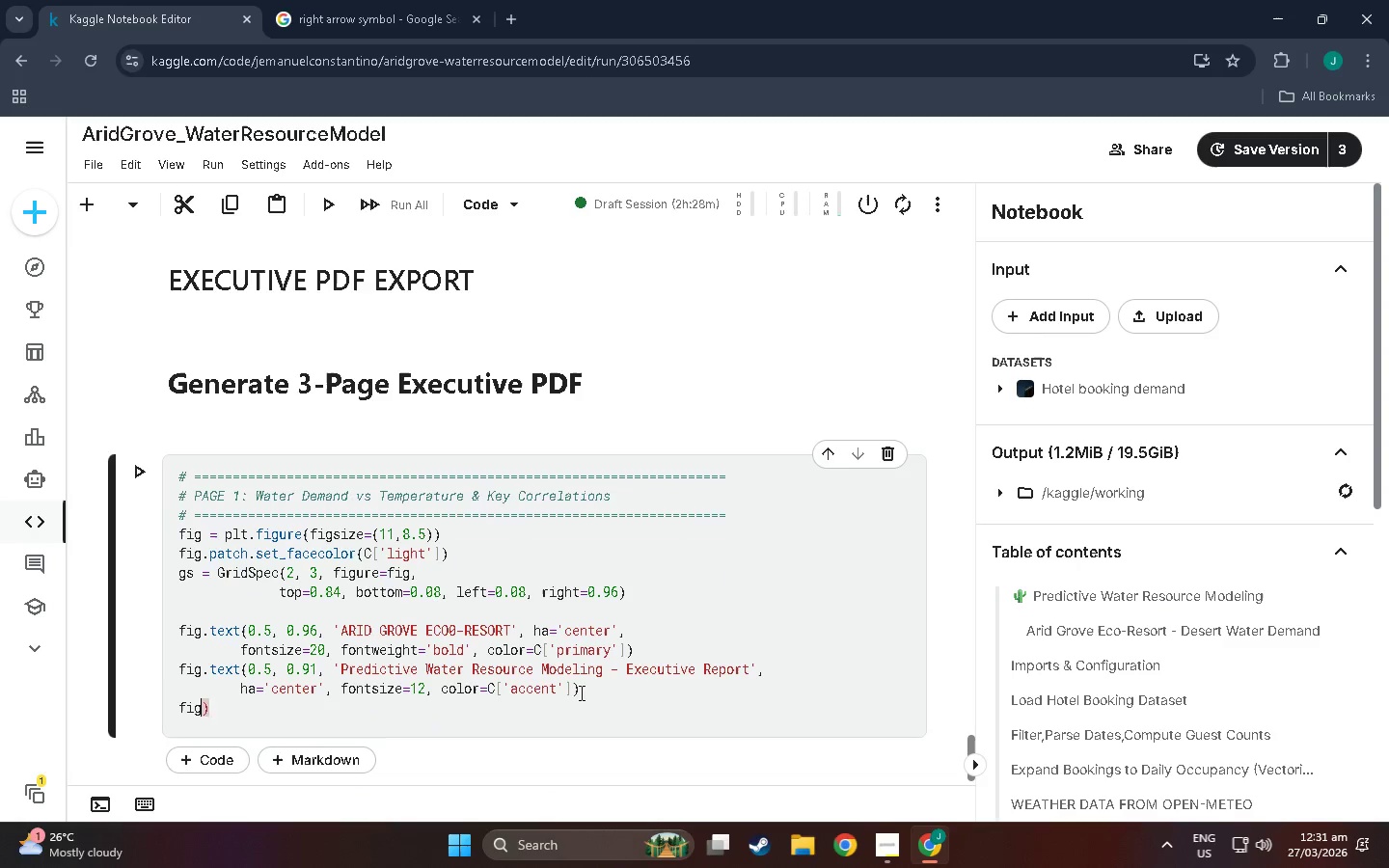 
left_click([580, 692])
 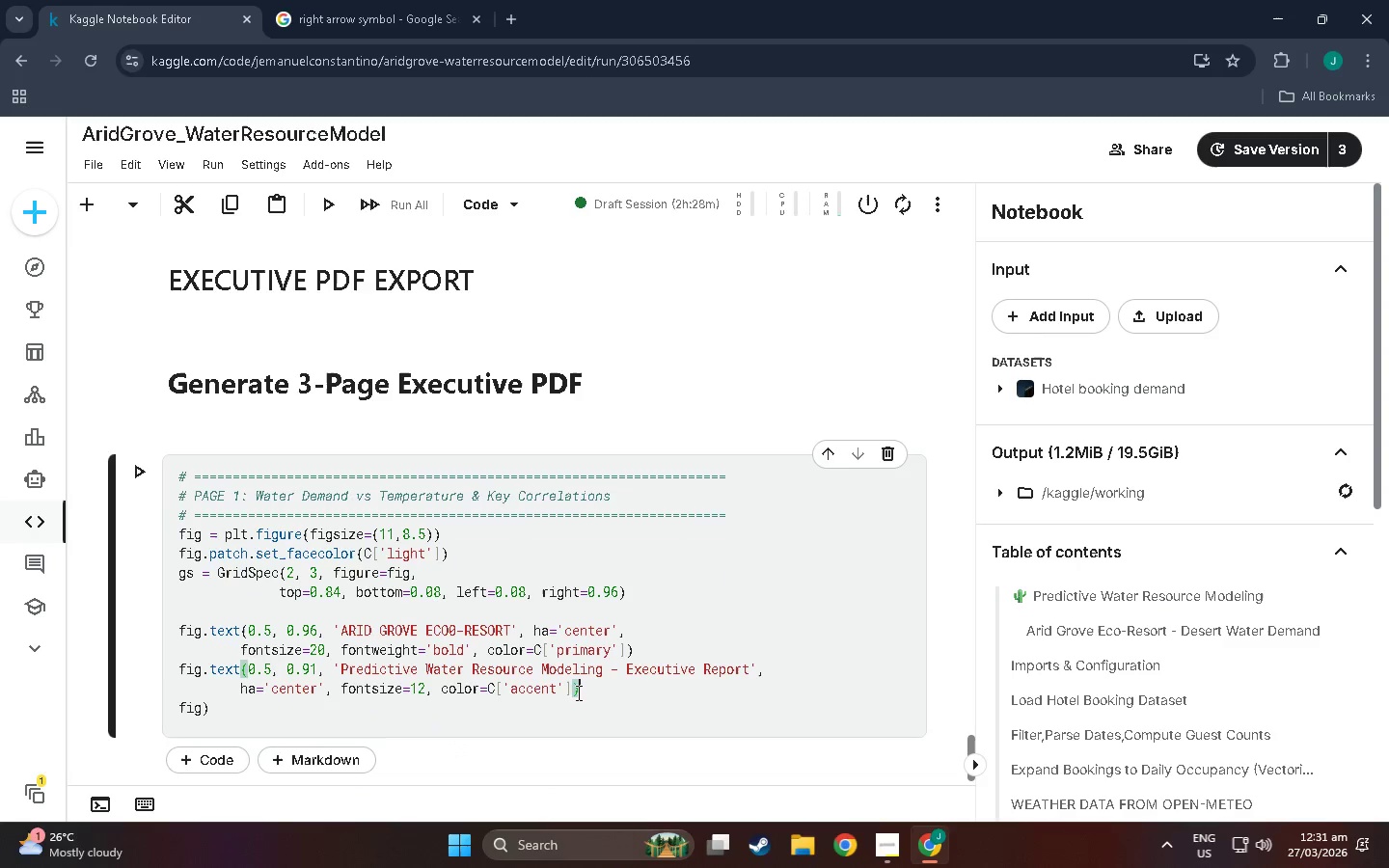 
scroll: coordinate [581, 751], scroll_direction: down, amount: 2.0
 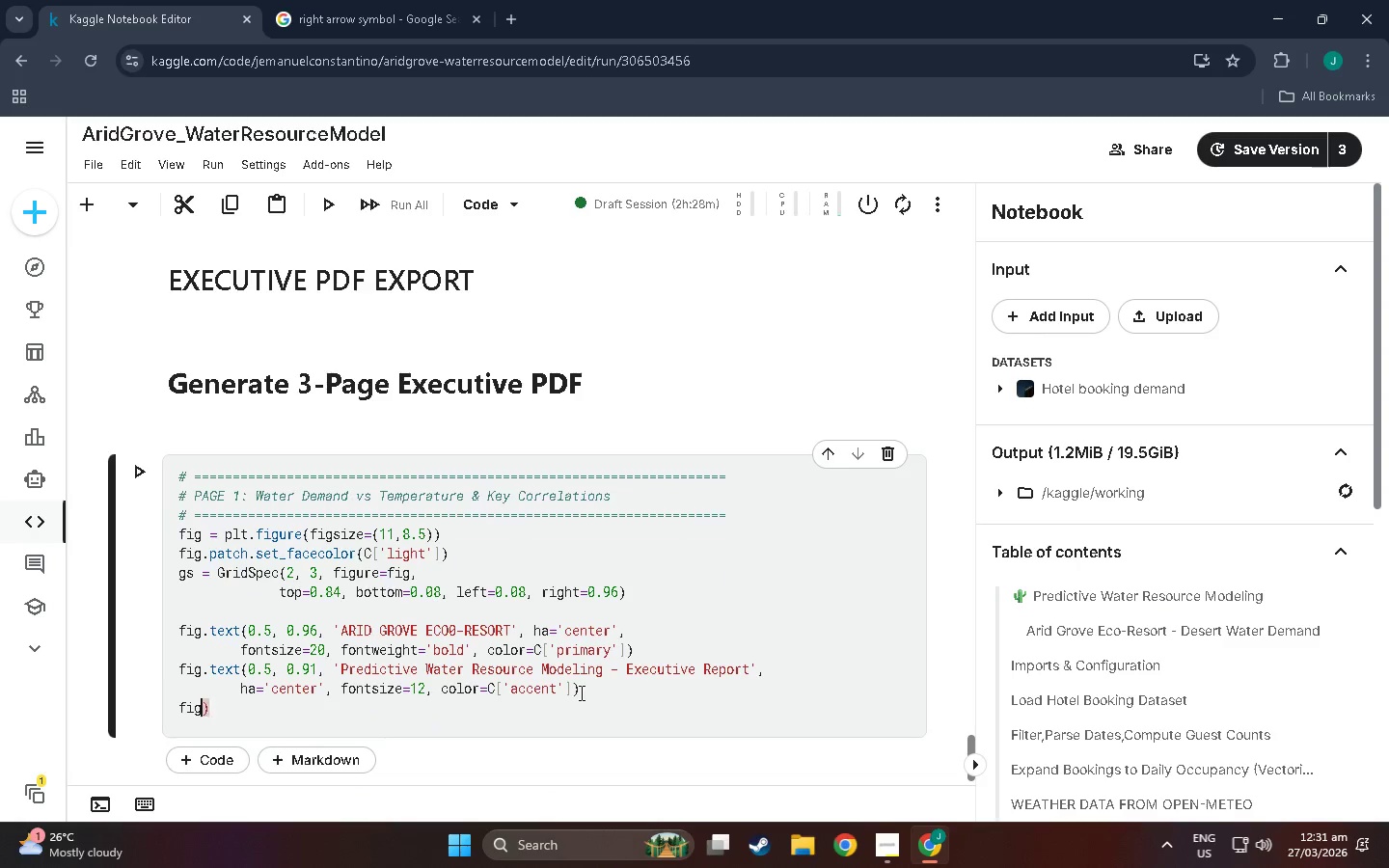 
left_click([563, 690])
 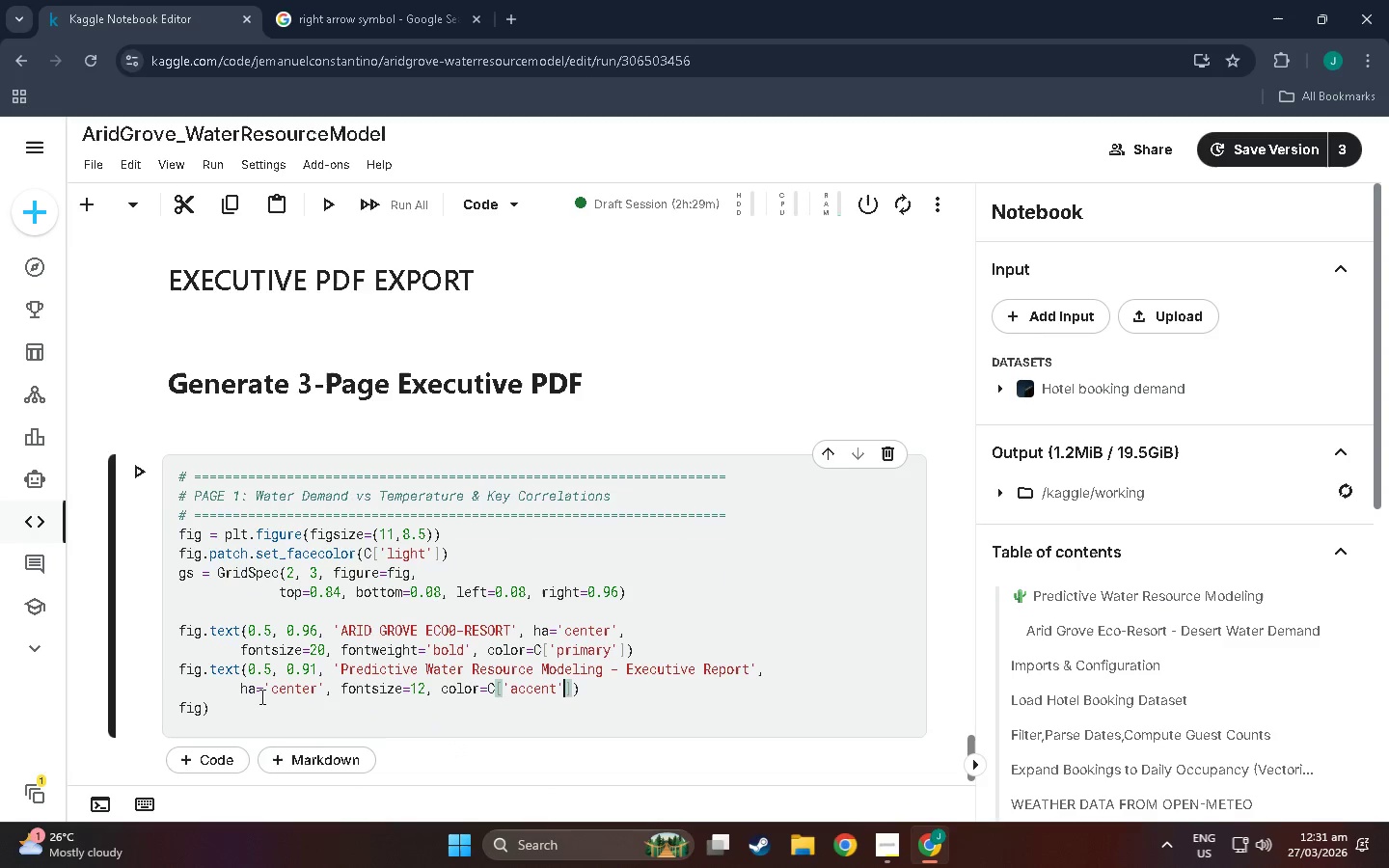 
left_click([245, 672])
 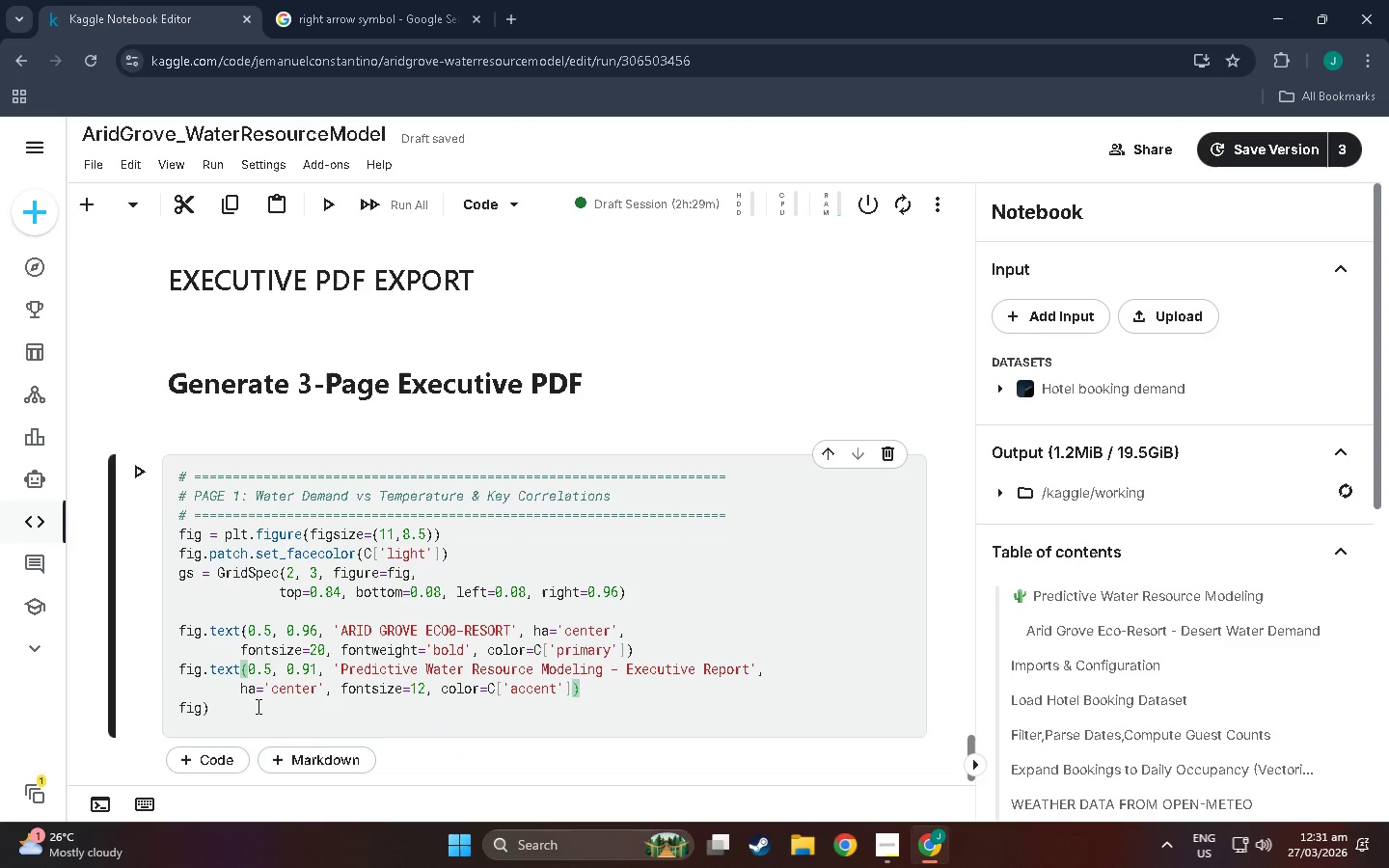 
left_click([256, 706])
 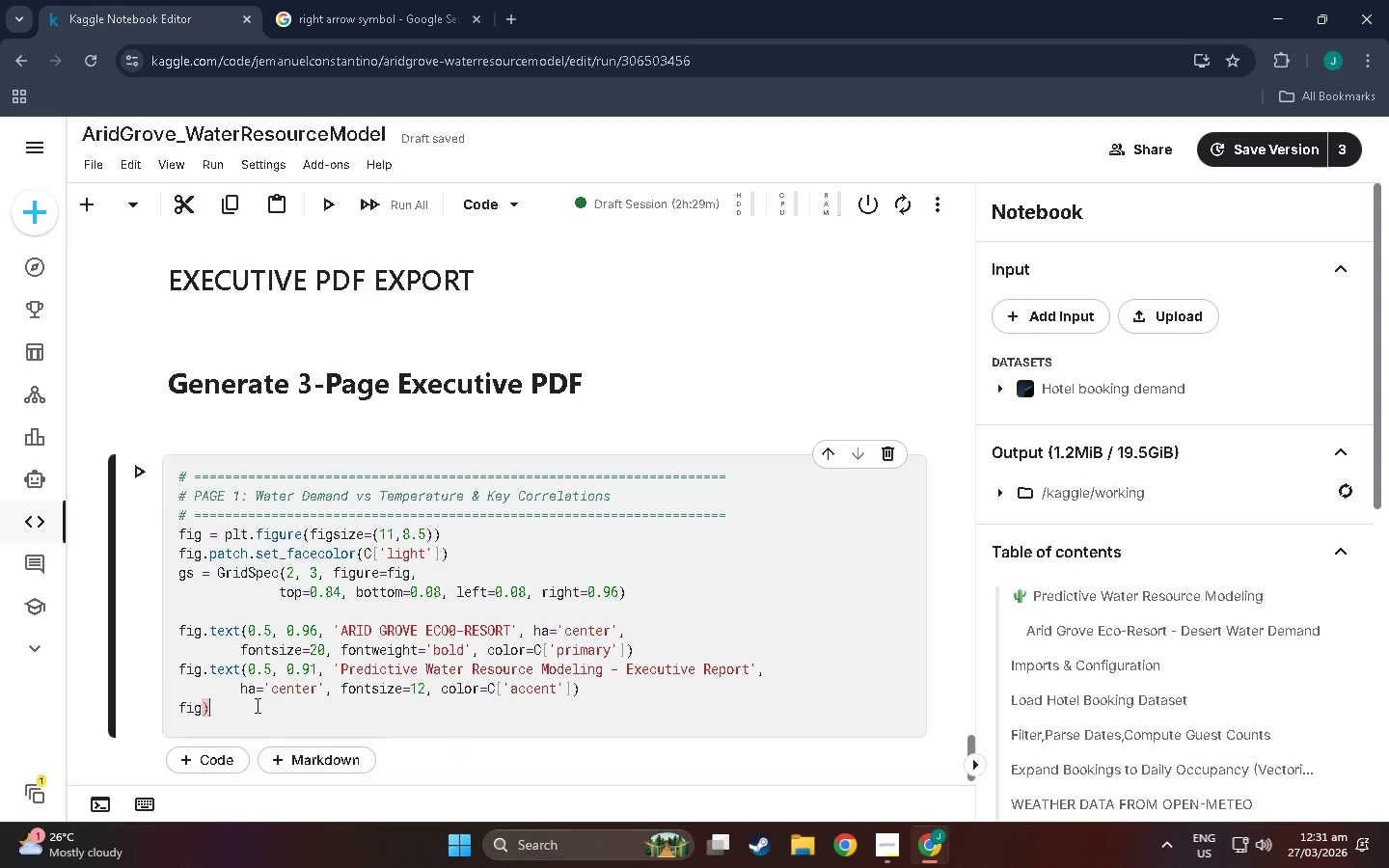 
key(Backspace)
 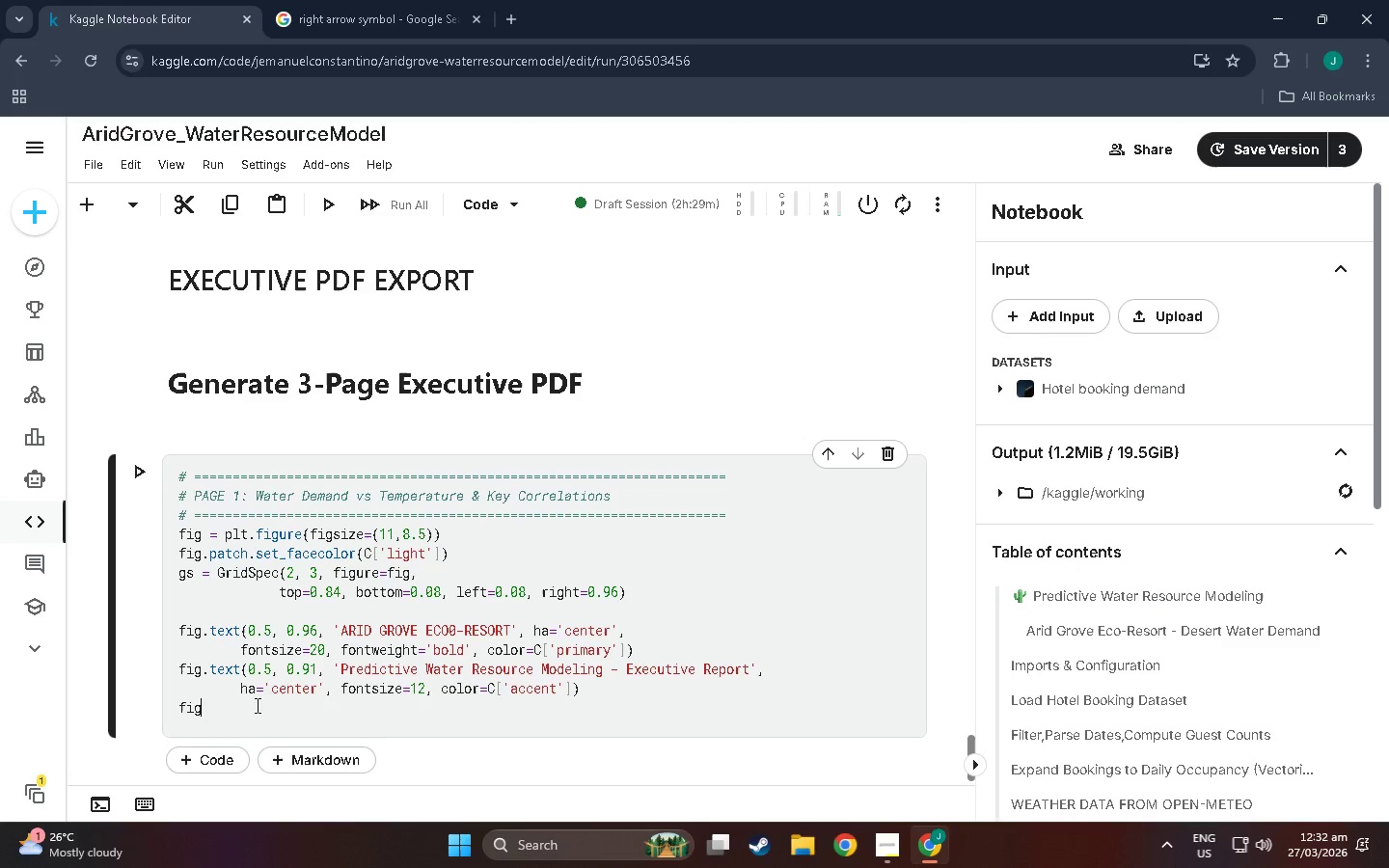 
wait(6.31)
 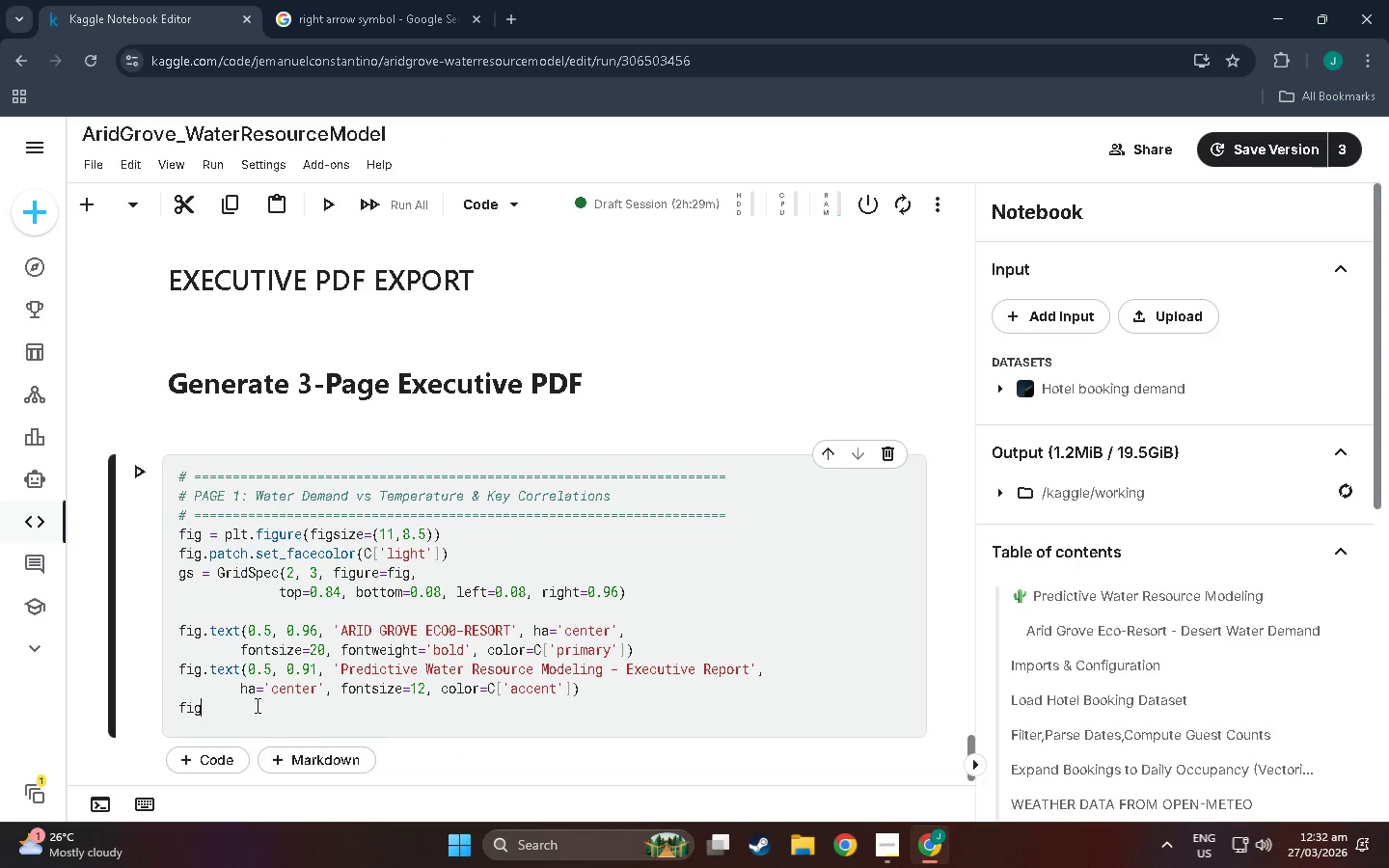 
type(.text(0.5, 0.87, '=)
key(Backspace)
type(-)
 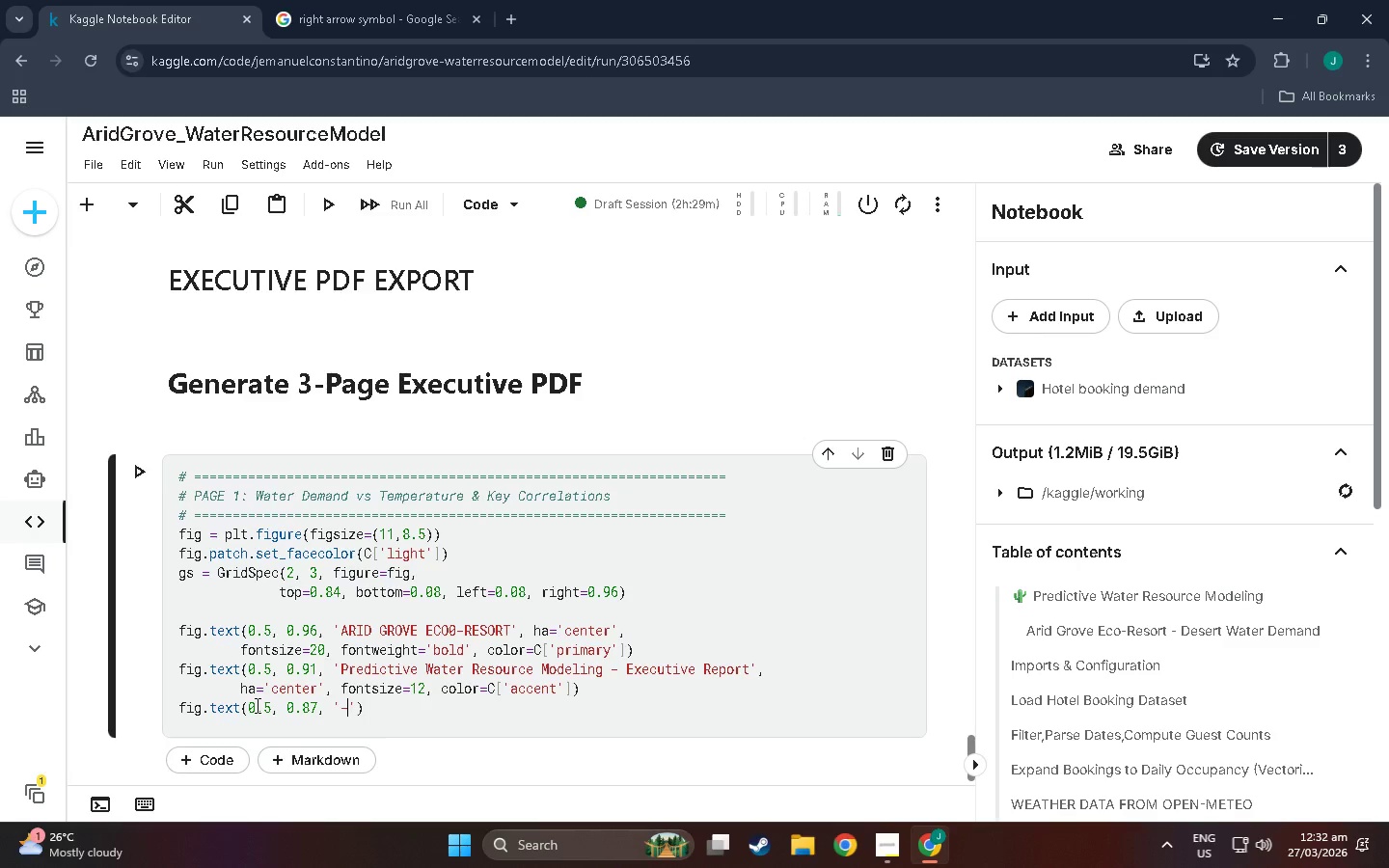 
key(ArrowRight)
 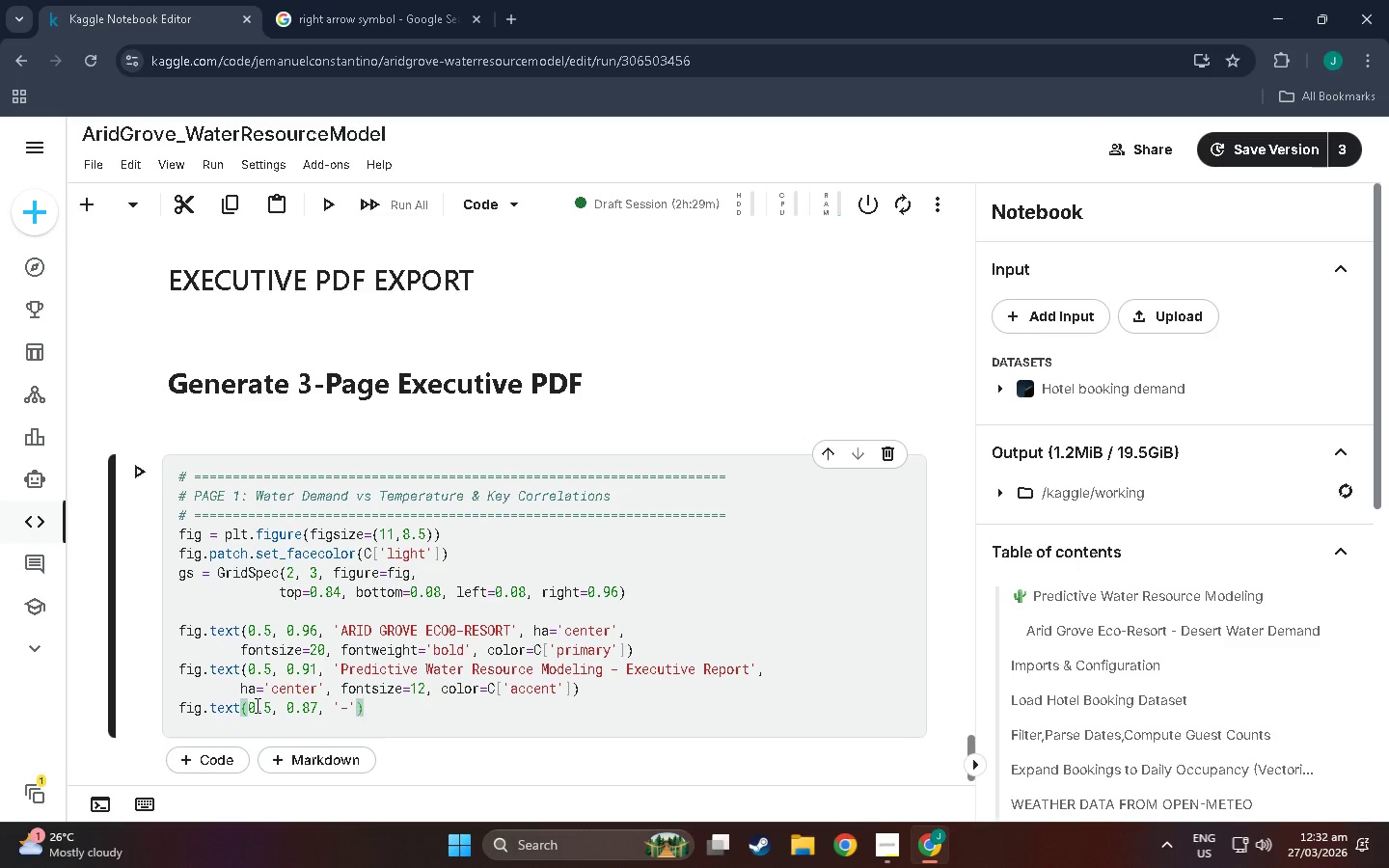 
type( * 90)
 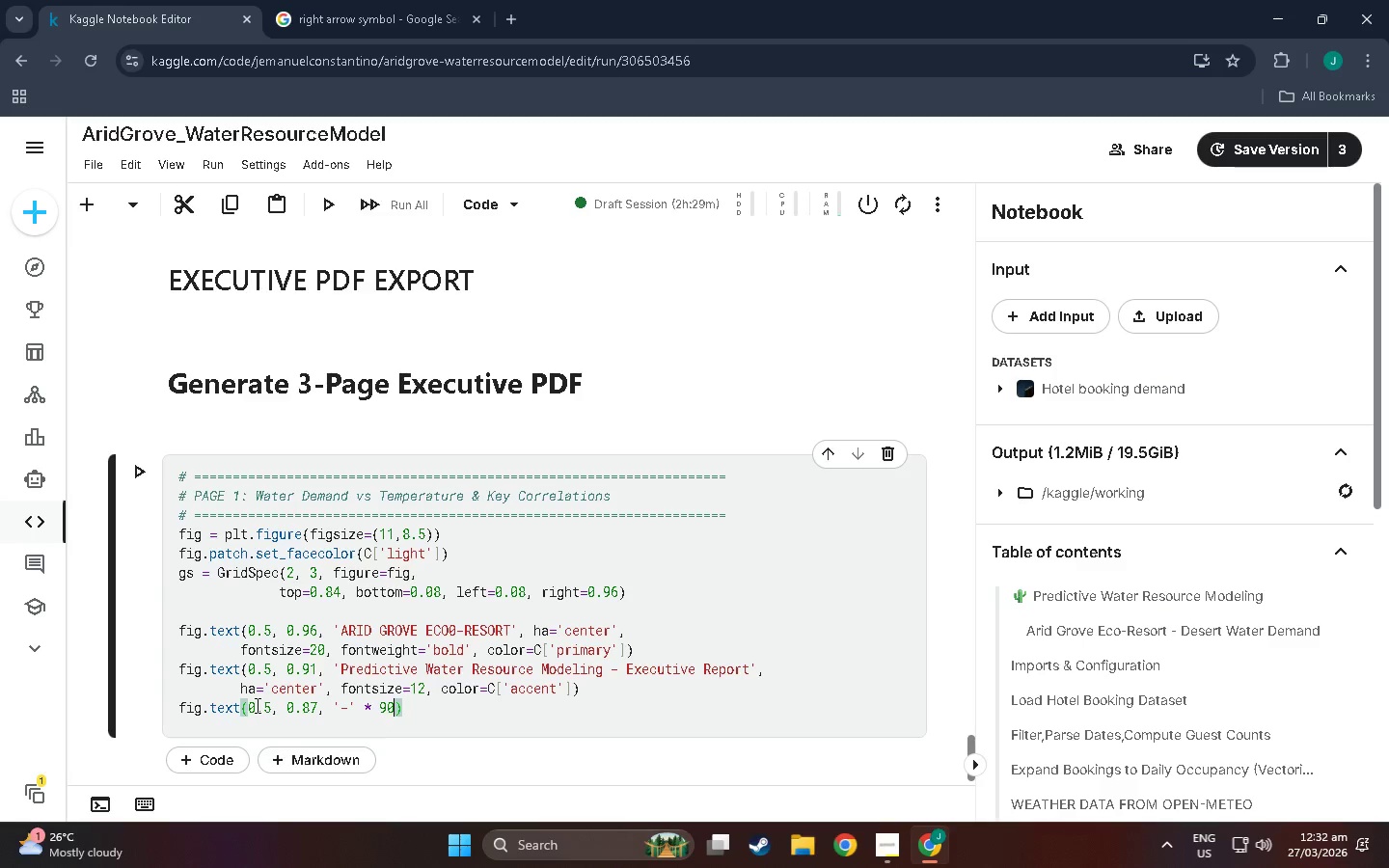 
wait(29.11)
 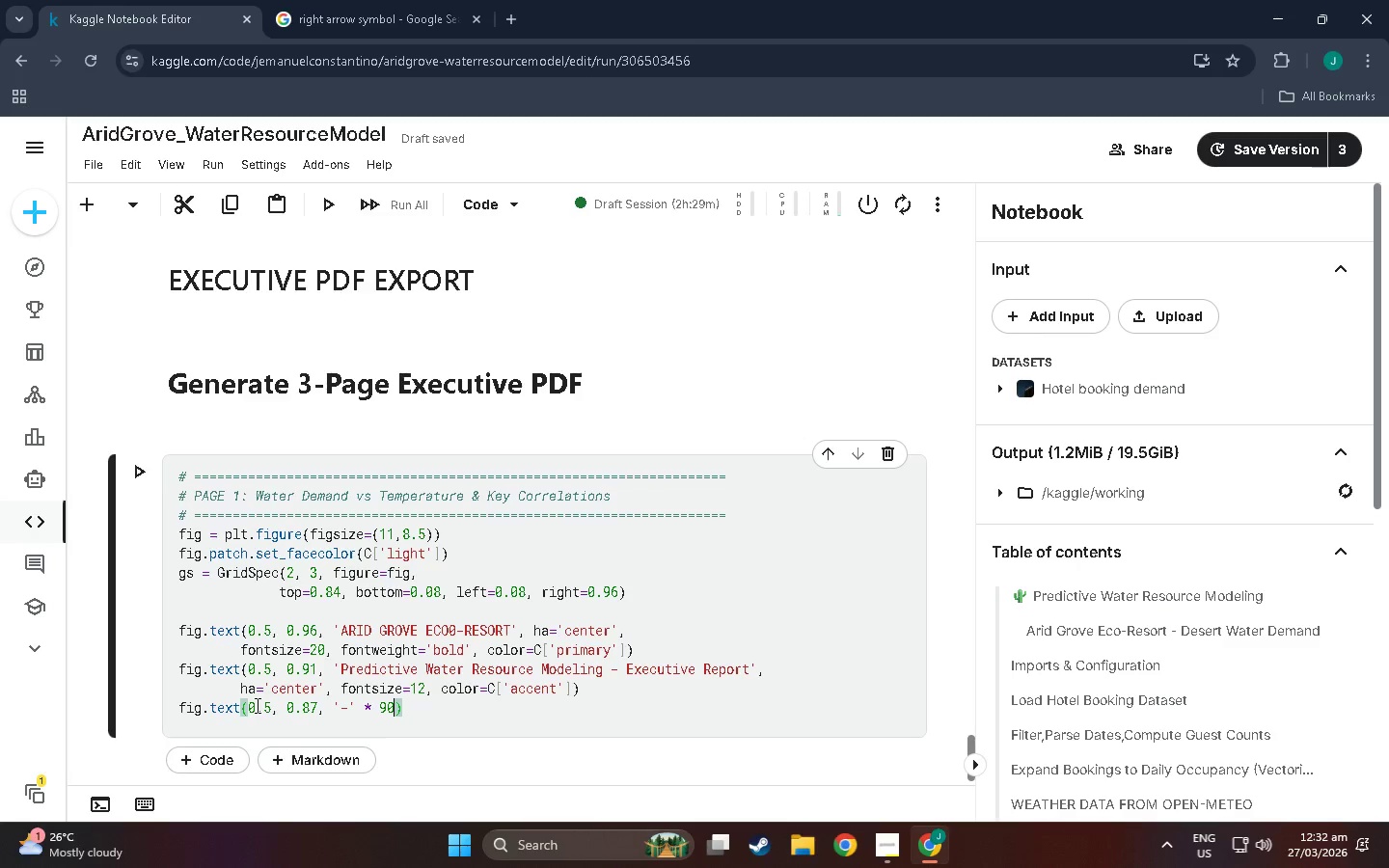 
scroll: coordinate [284, 646], scroll_direction: up, amount: 6.0
 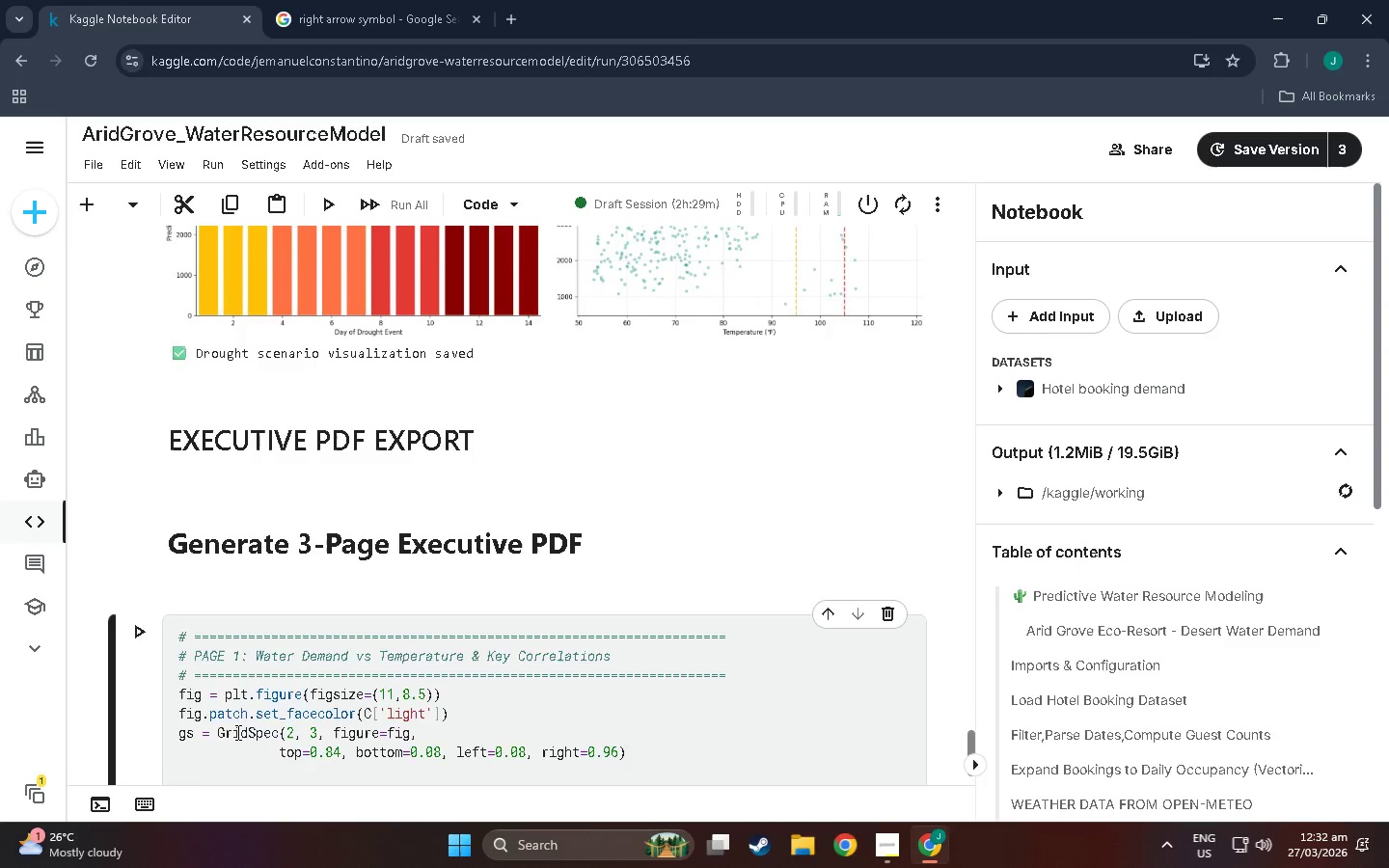 
scroll: coordinate [238, 723], scroll_direction: down, amount: 3.0
 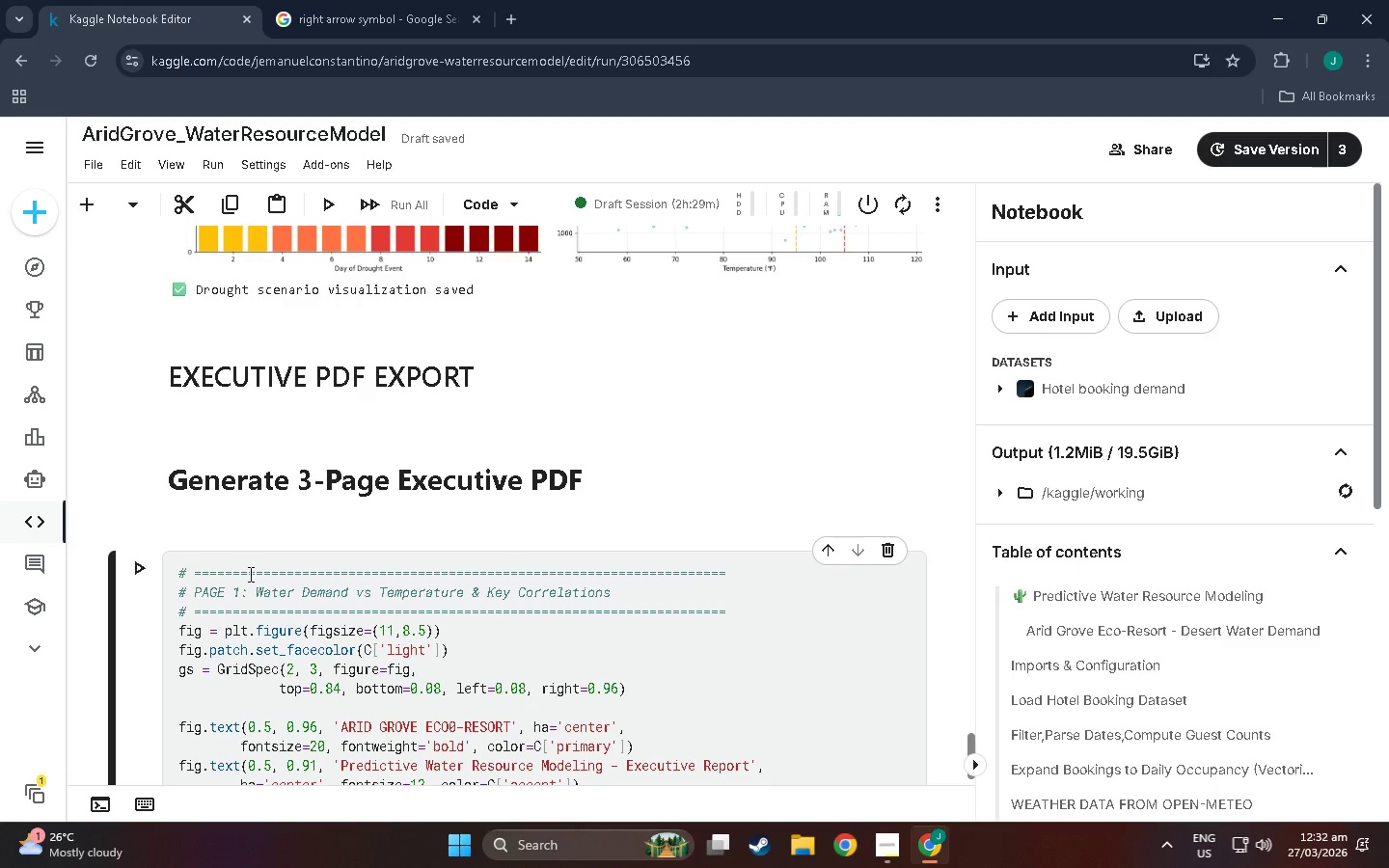 
scroll: coordinate [265, 596], scroll_direction: up, amount: 2.0
 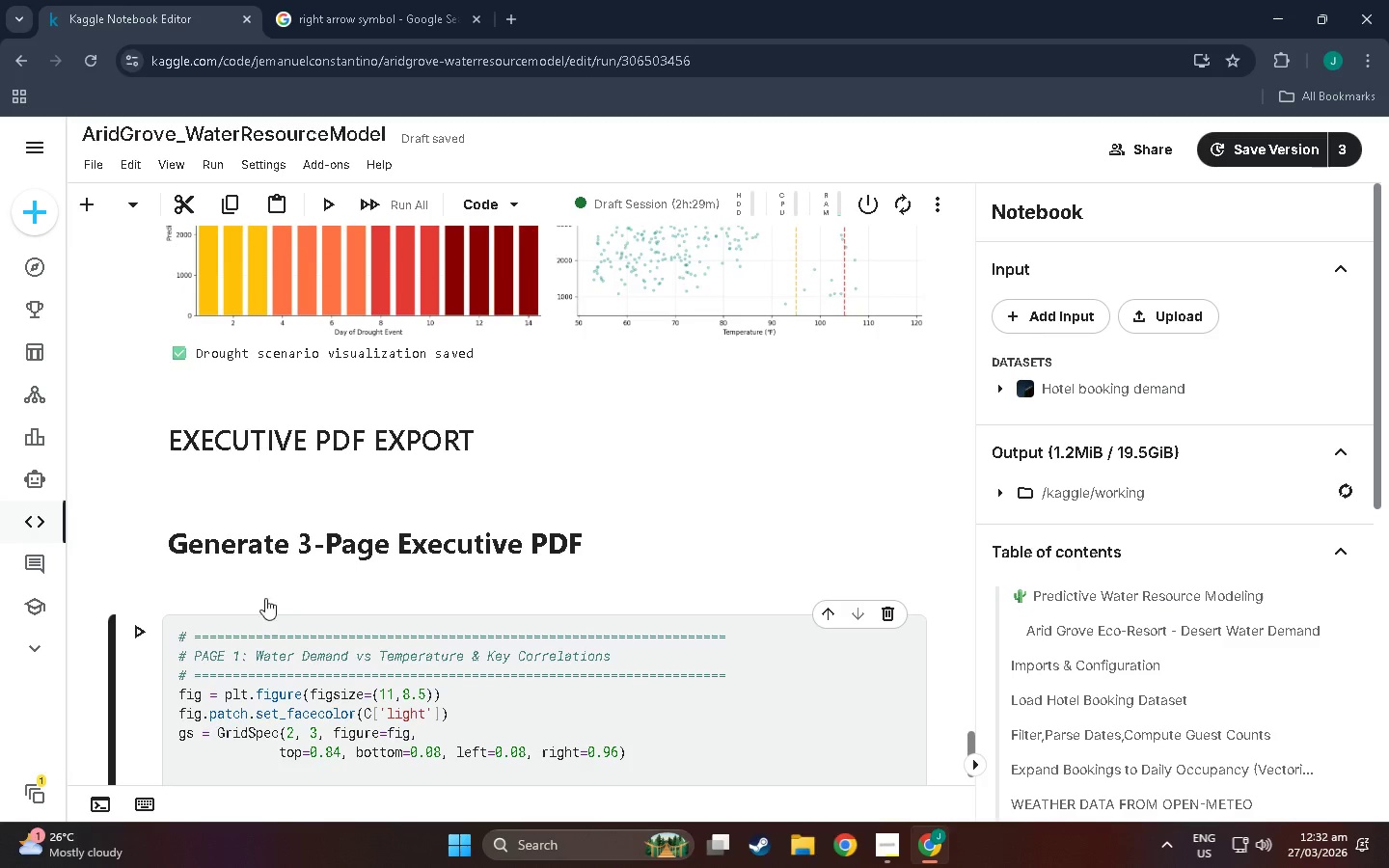 
scroll: coordinate [363, 694], scroll_direction: down, amount: 4.0
 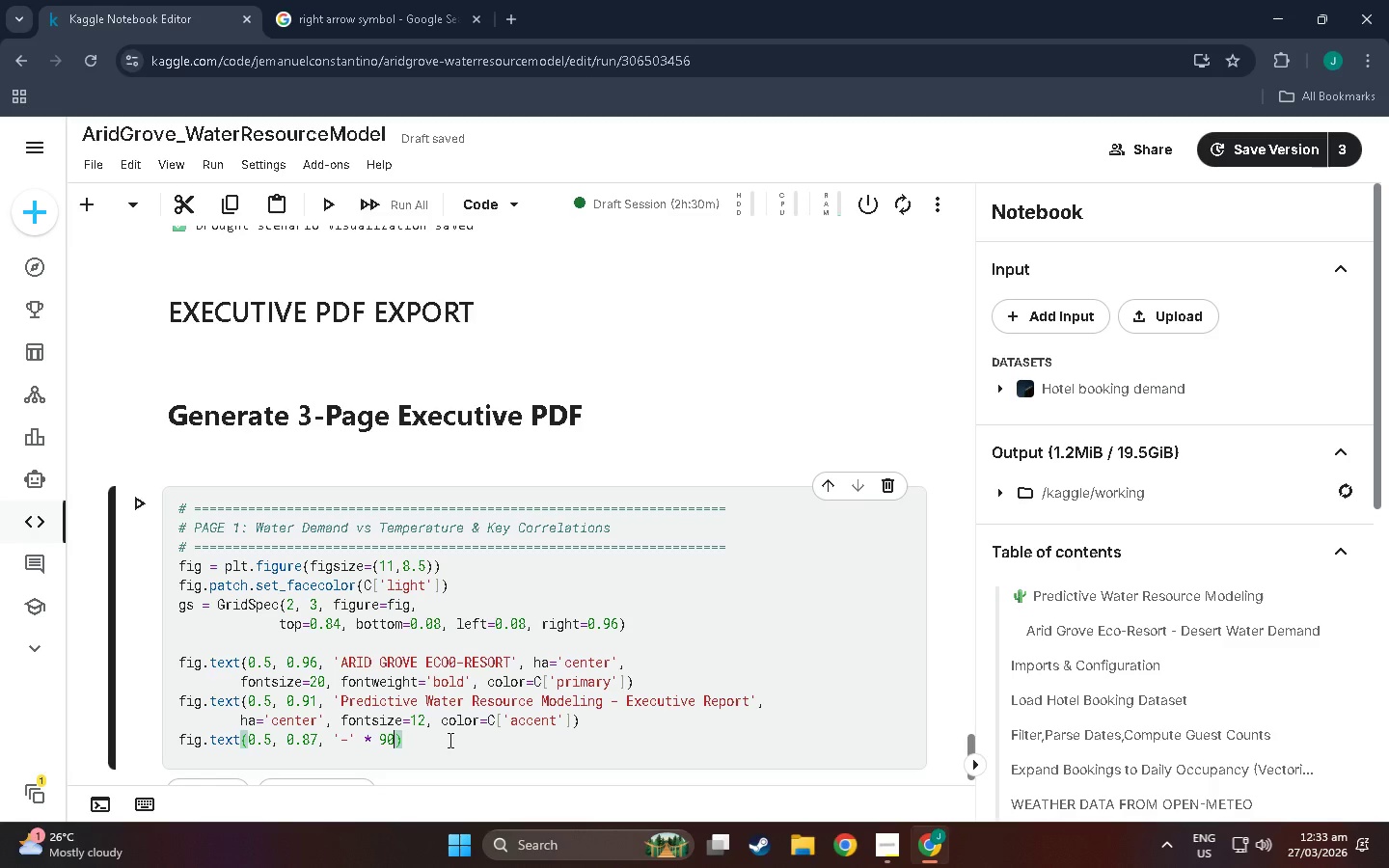 
wait(6.9)
 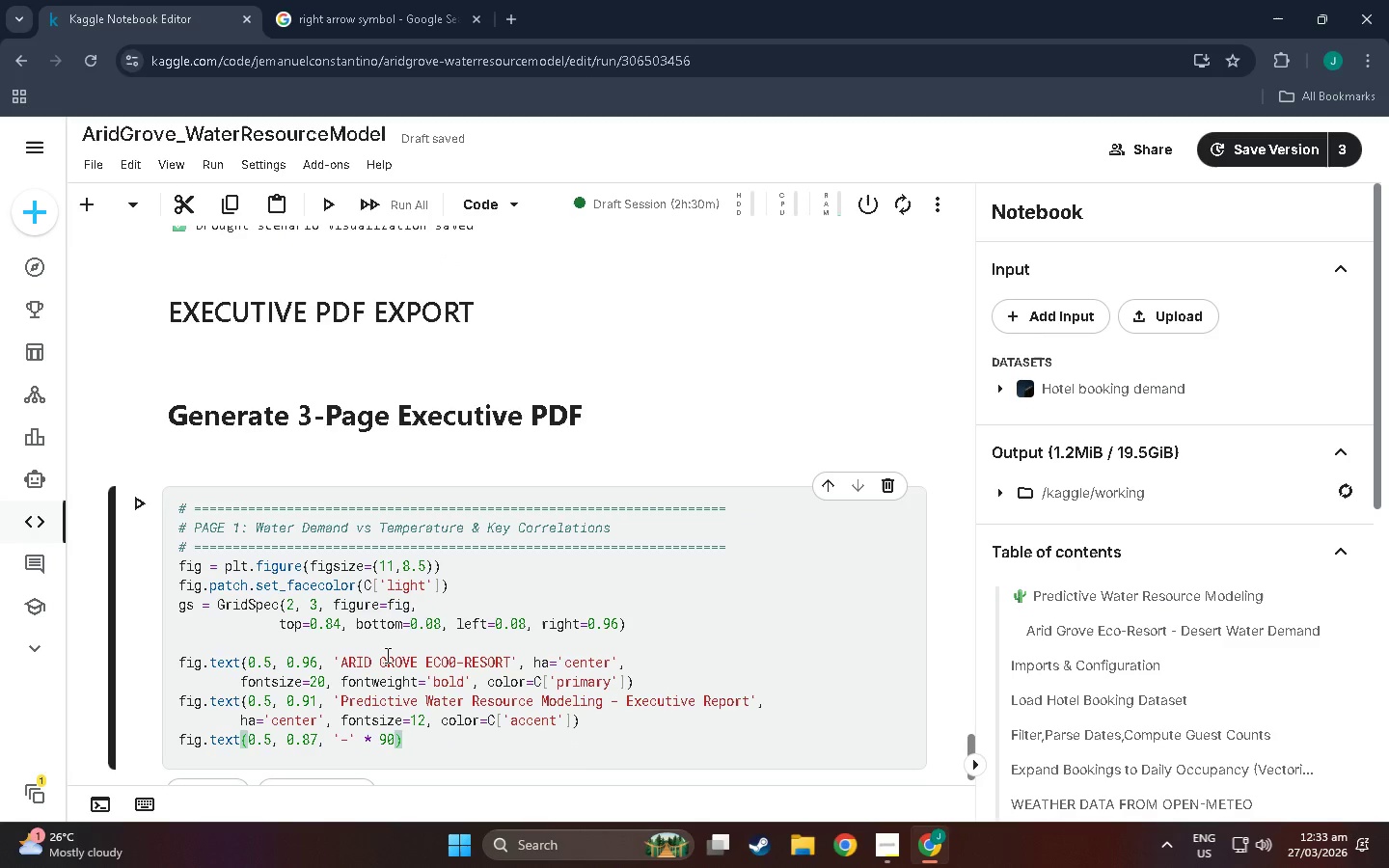 
type(, ha-'')
key(Backspace)
key(Backspace)
key(Backspace)
type(='center)
 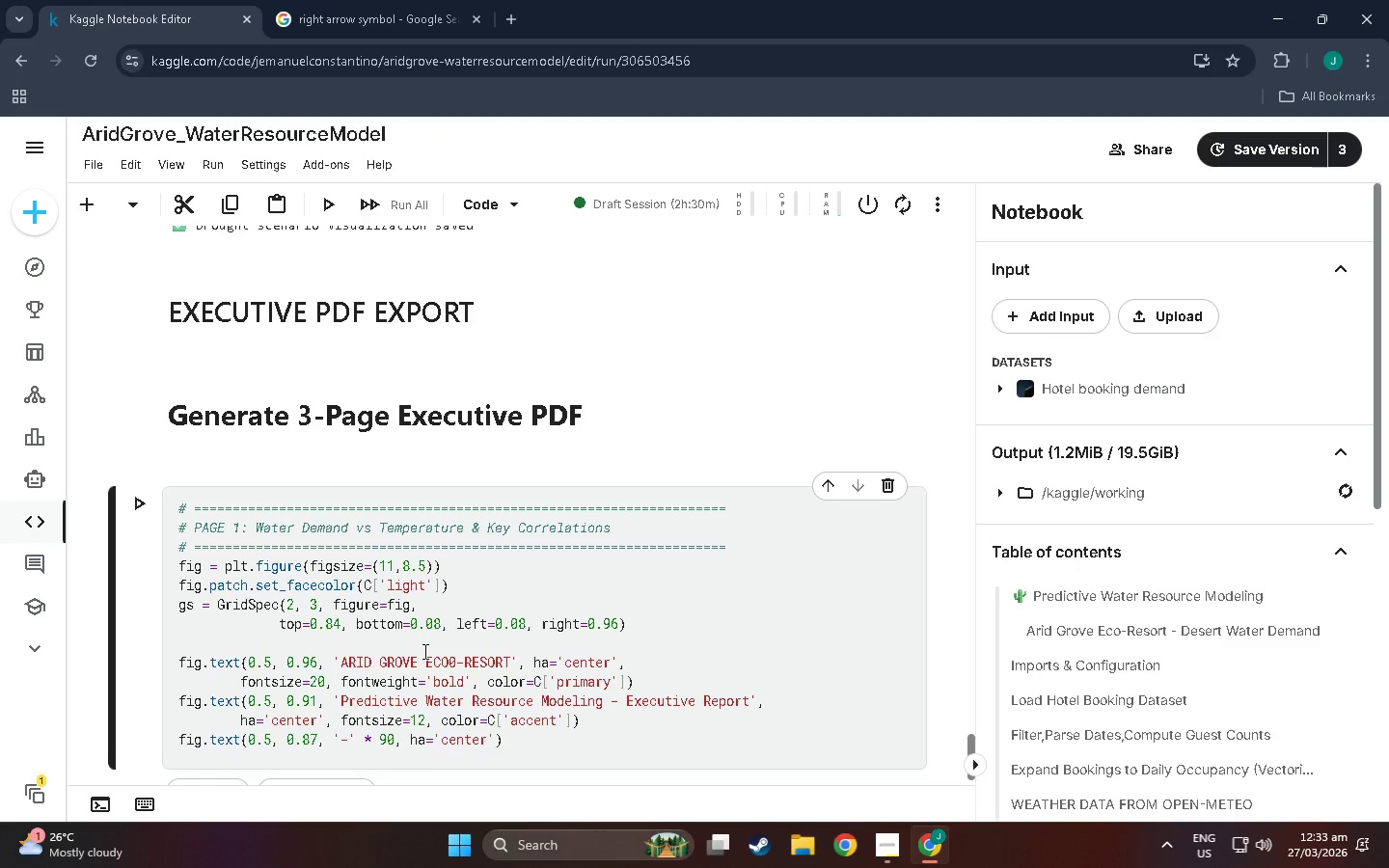 
key(ArrowRight)
 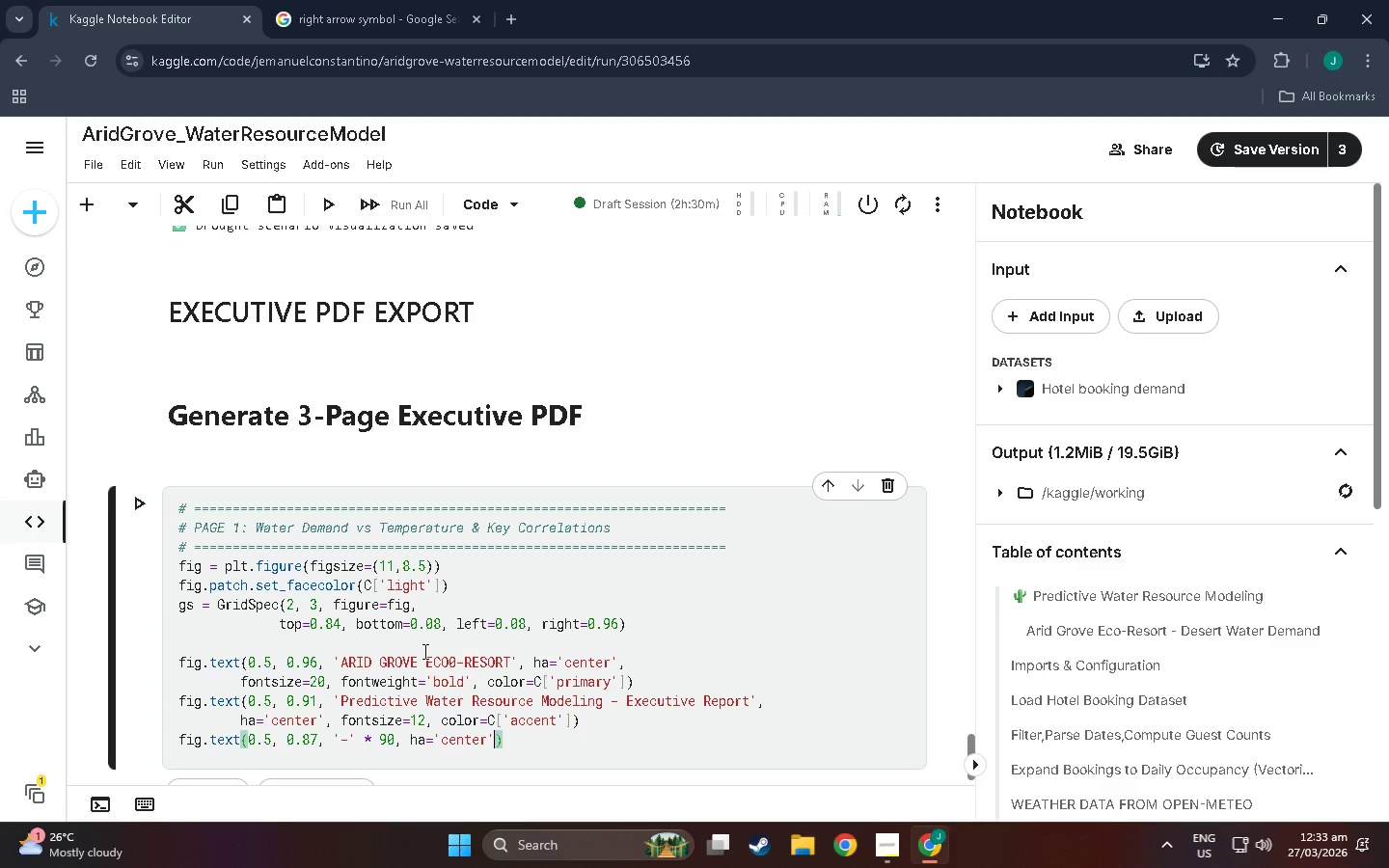 
type(, color=)
 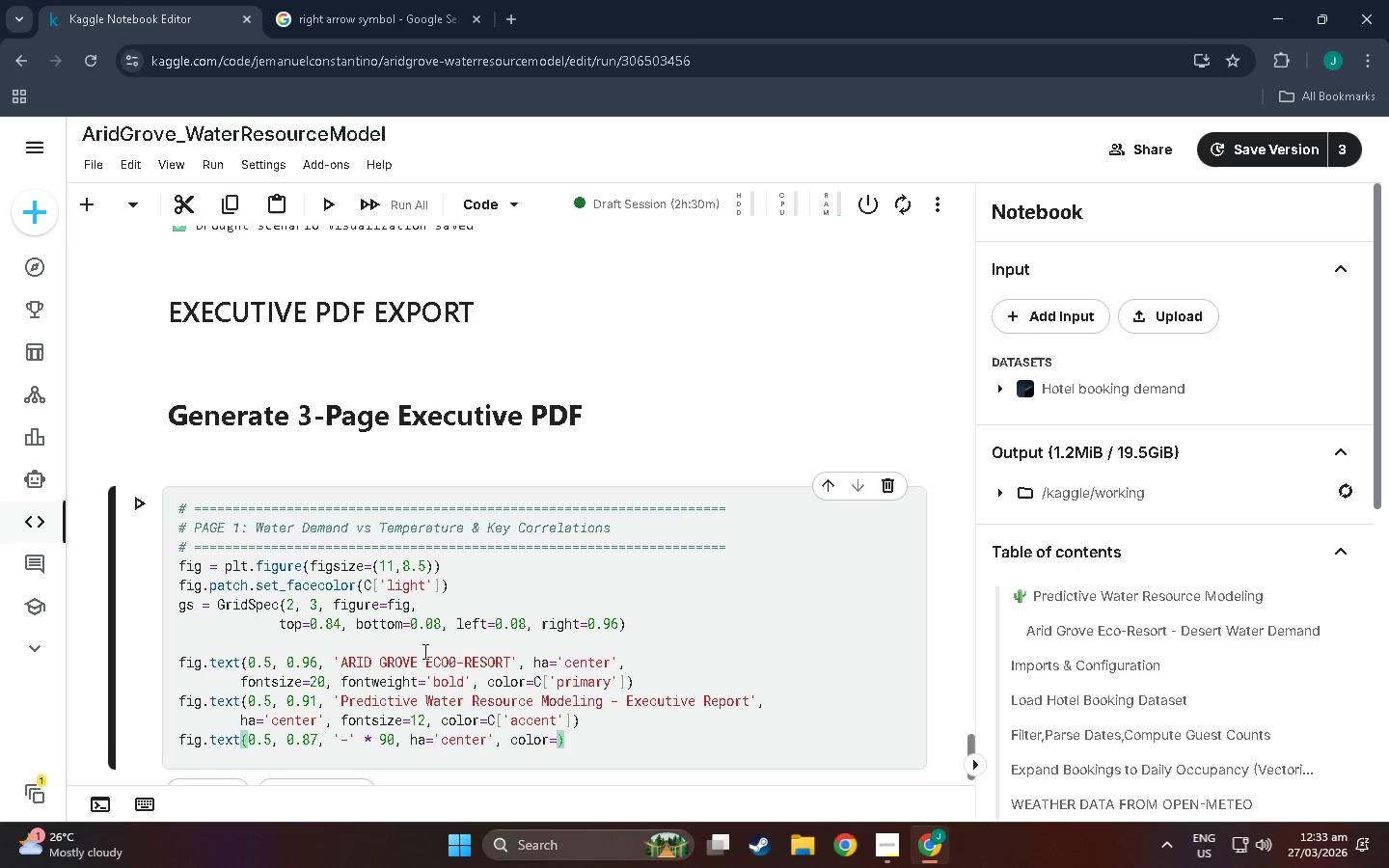 
type('lightgray)
 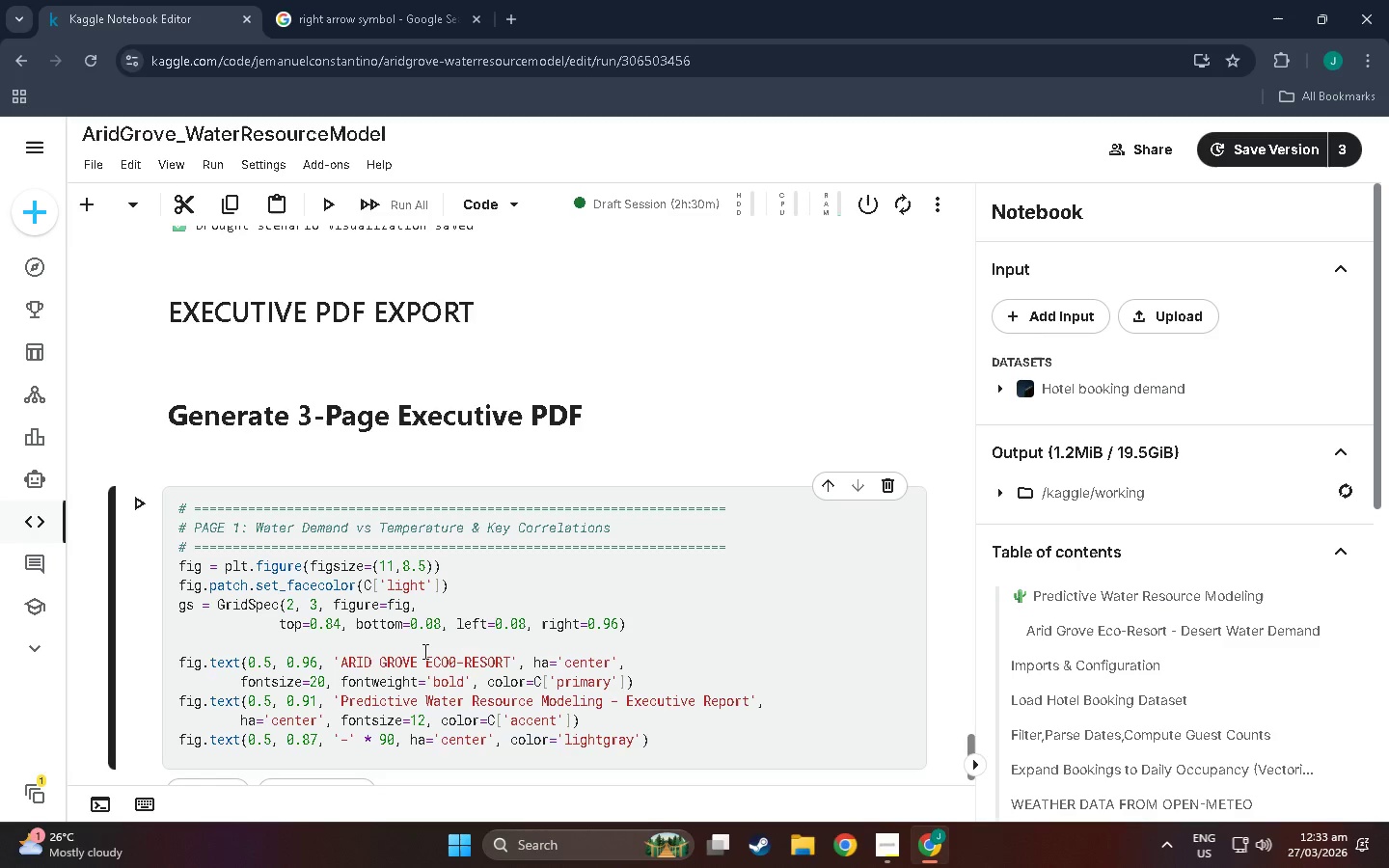 
key(ArrowRight)
 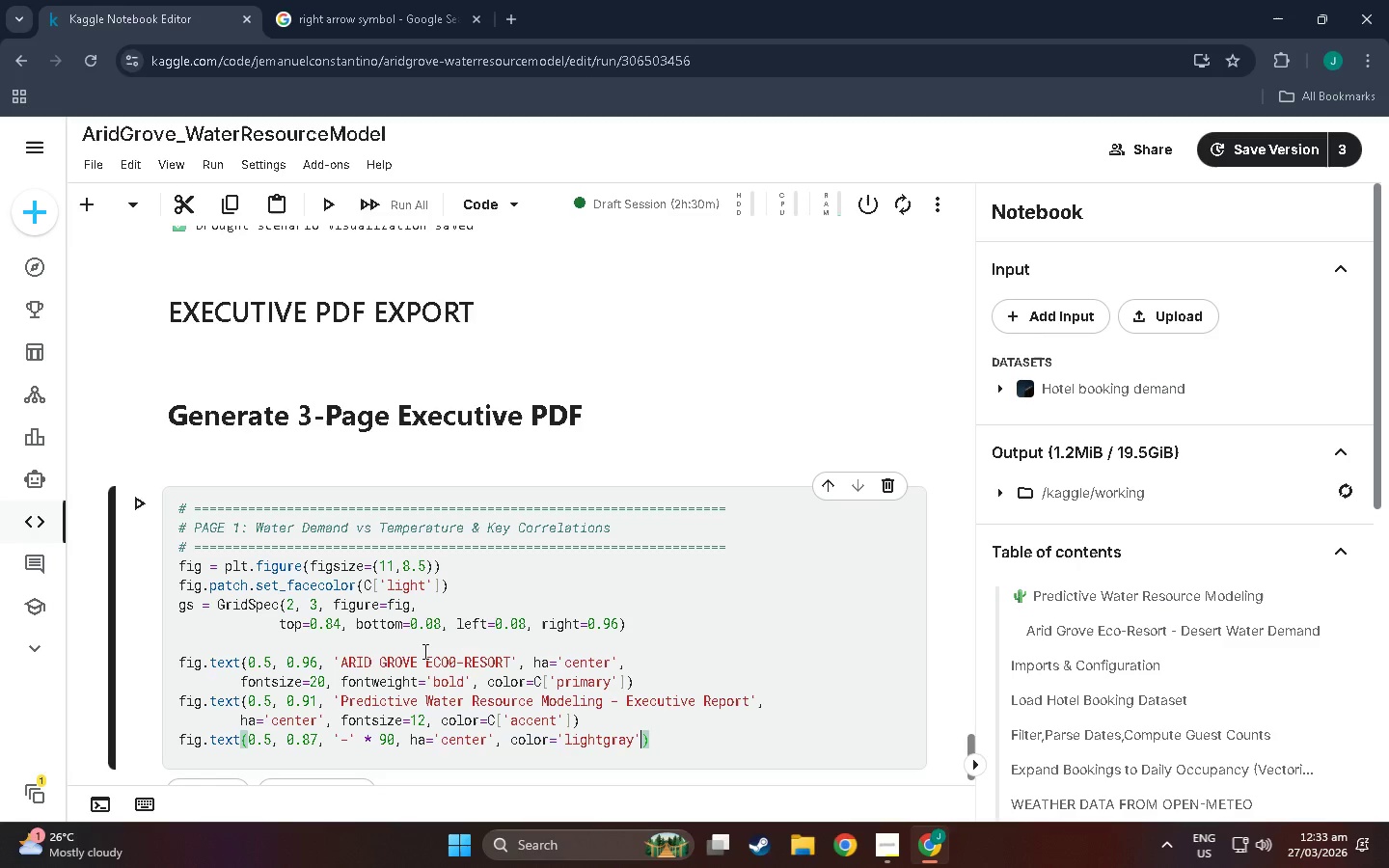 
type(, fontsize-=)
key(Backspace)
key(Backspace)
type(=6))
 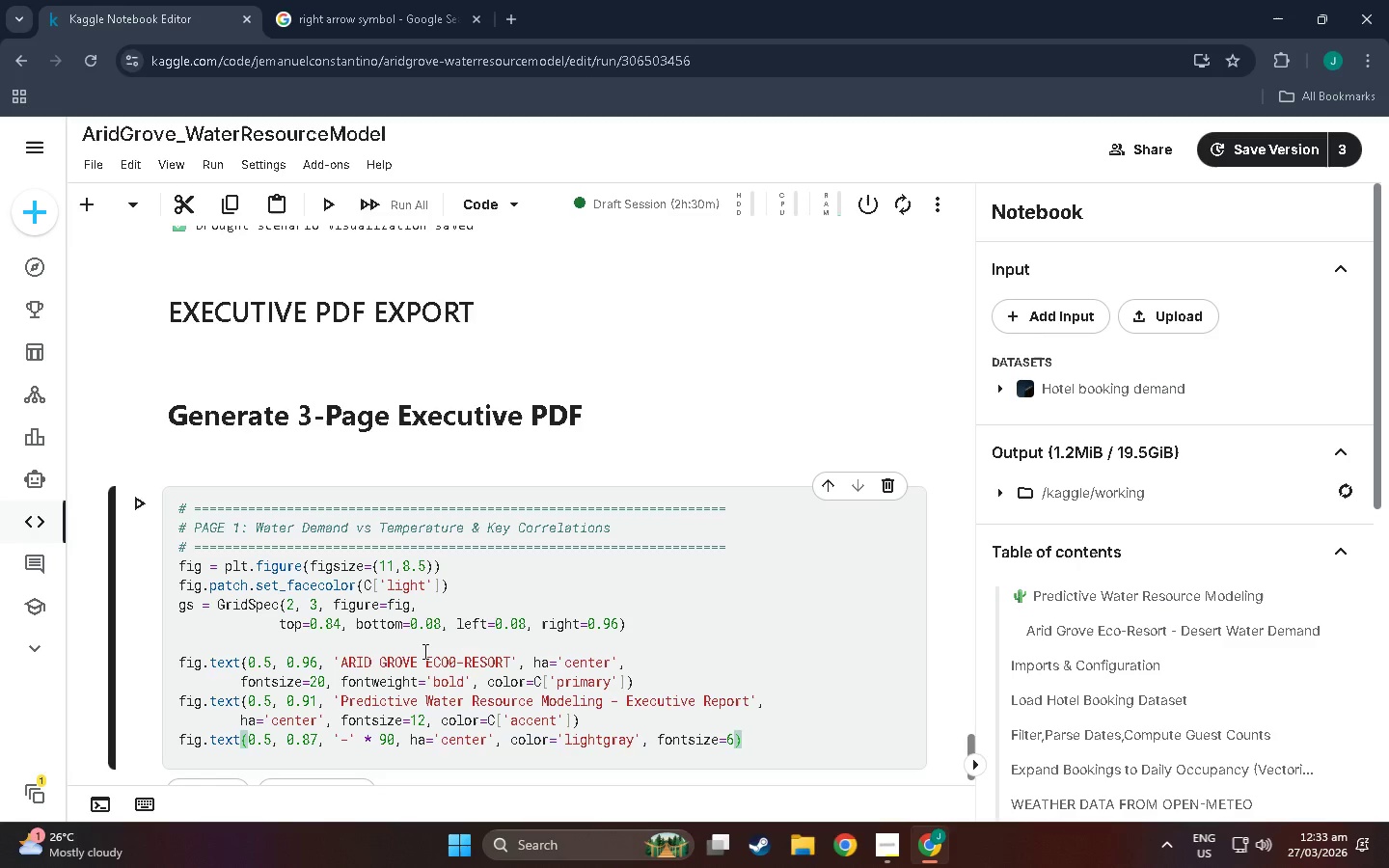 
key(ArrowDown)
 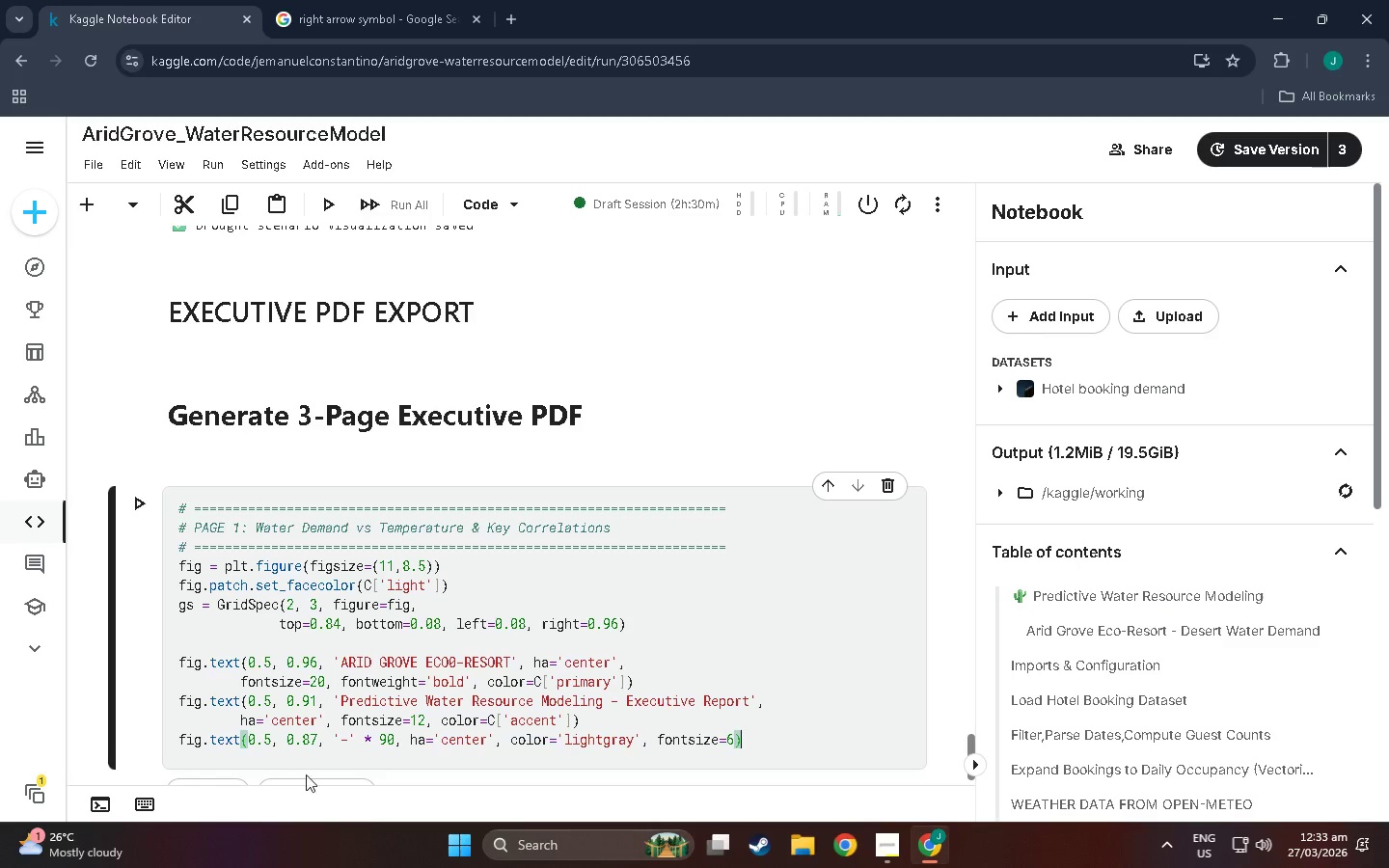 
scroll: coordinate [396, 601], scroll_direction: down, amount: 5.0
 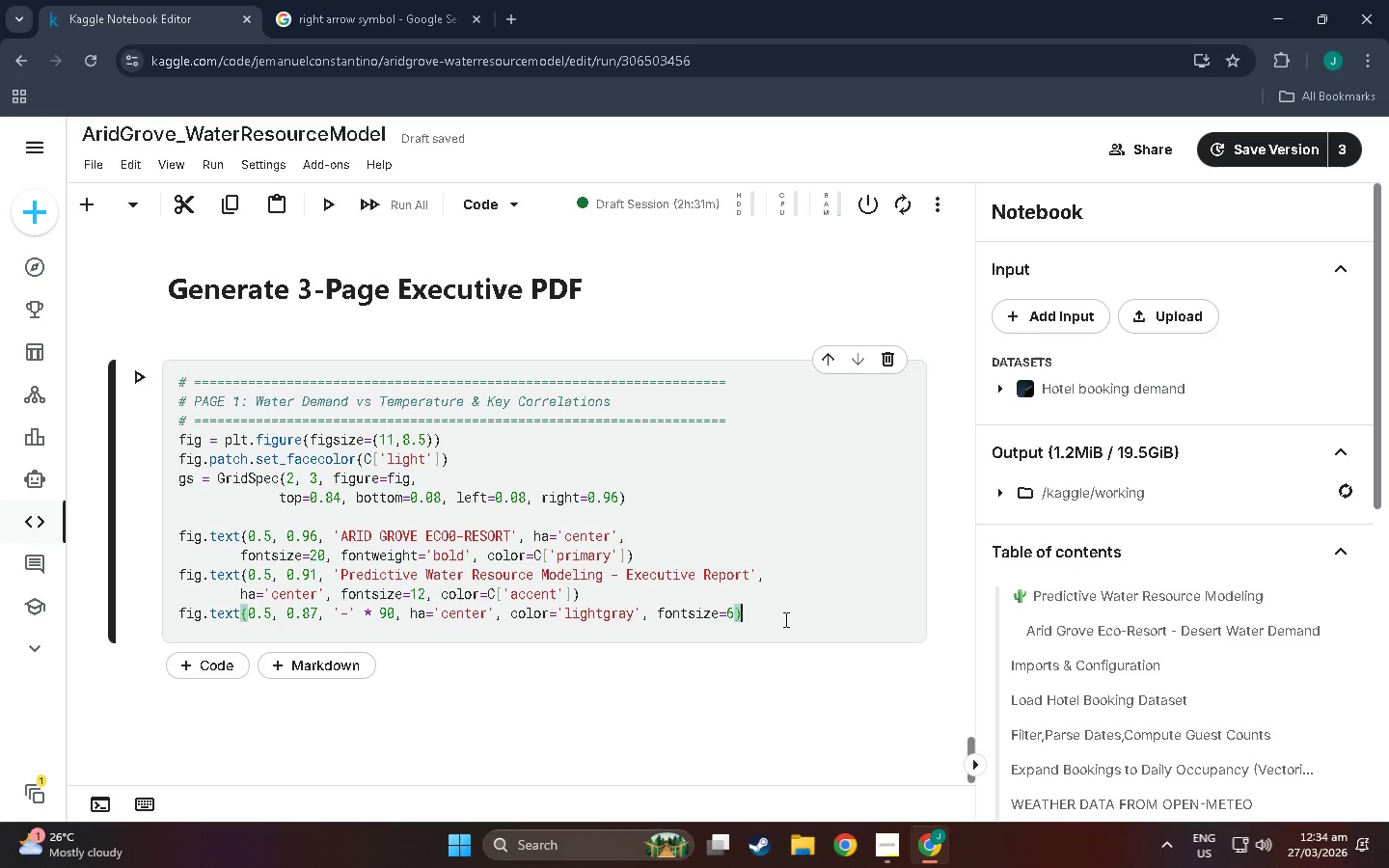 
wait(62.1)
 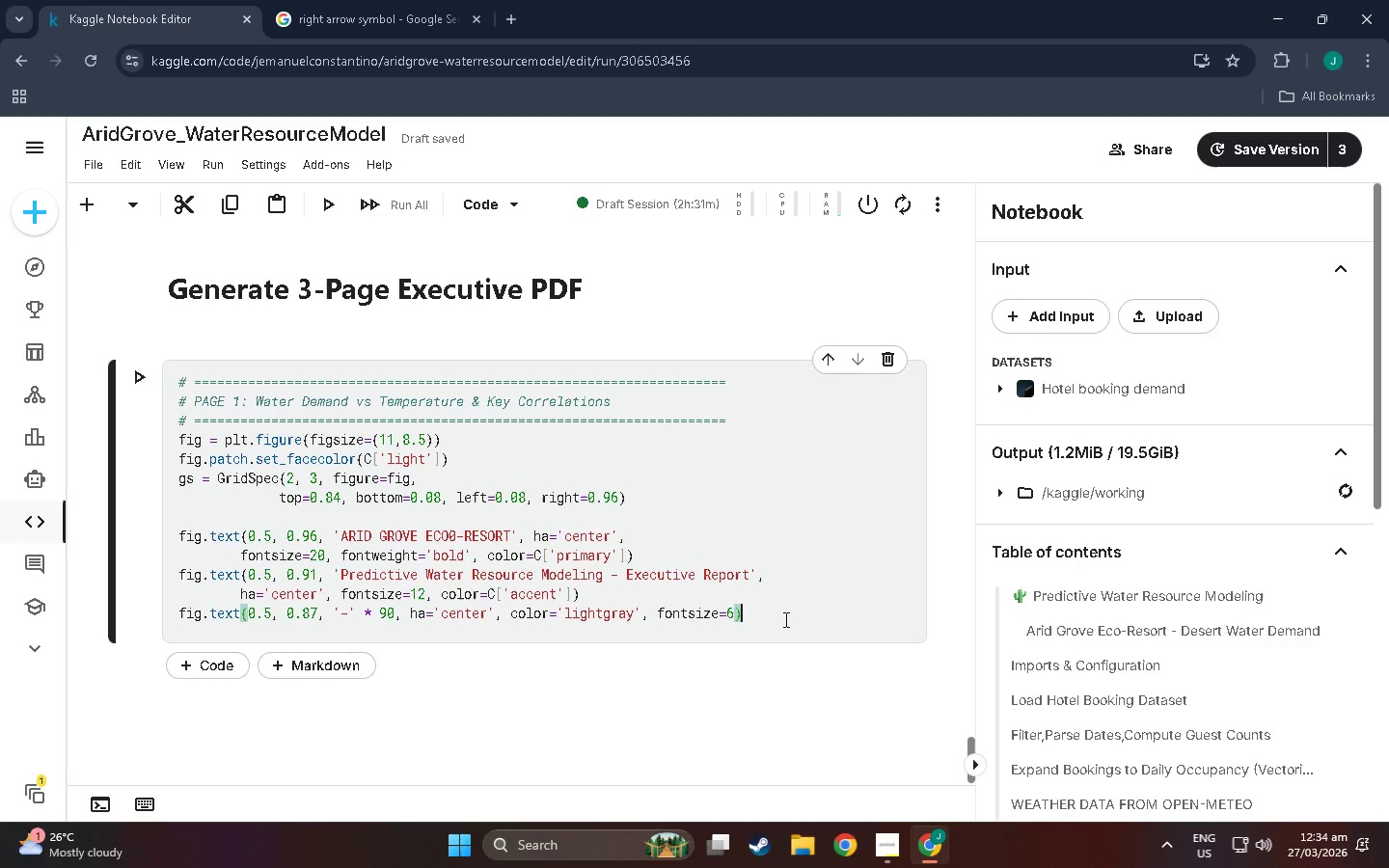 
left_click([776, 615])
 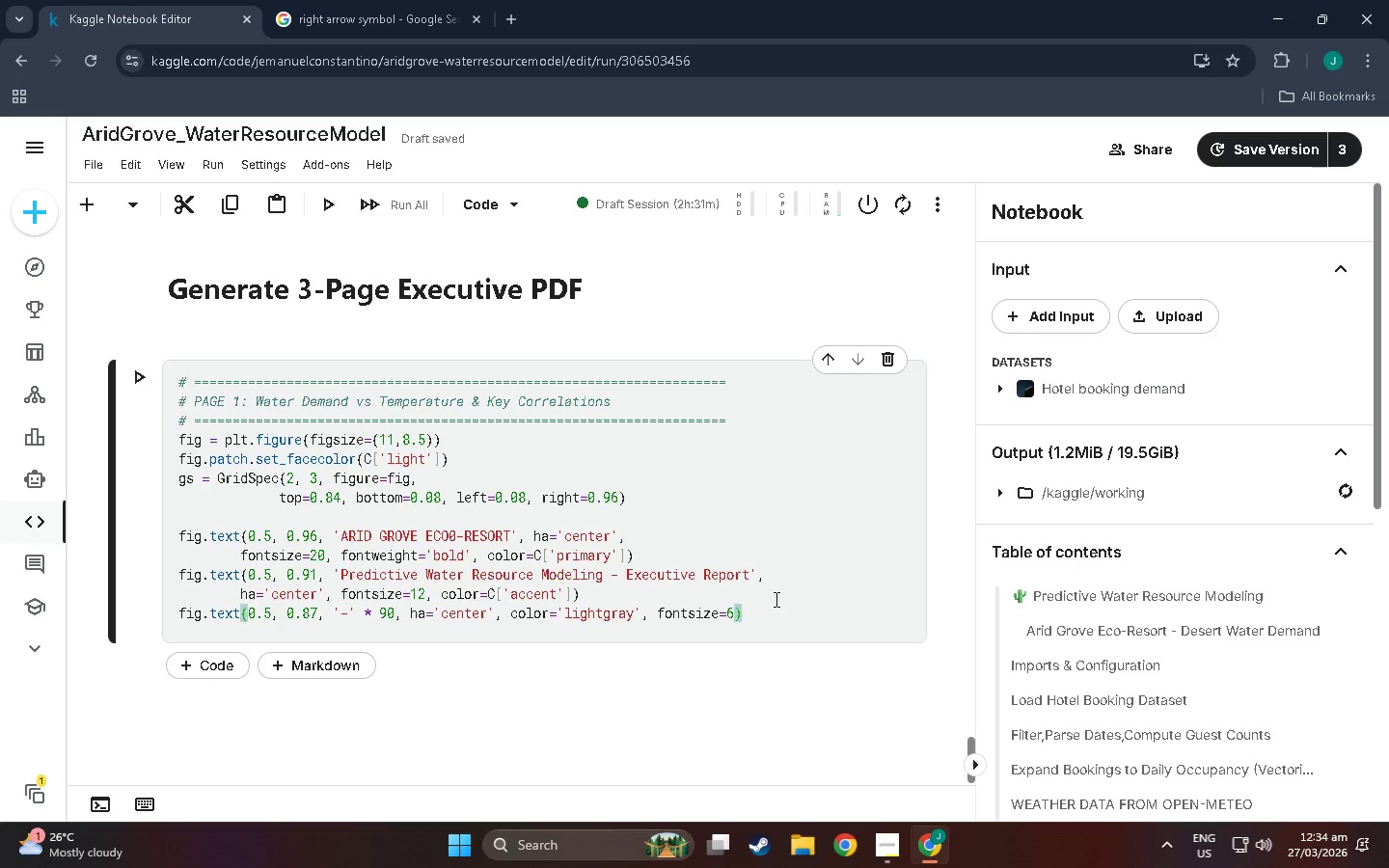 
key(Shift+Enter)
 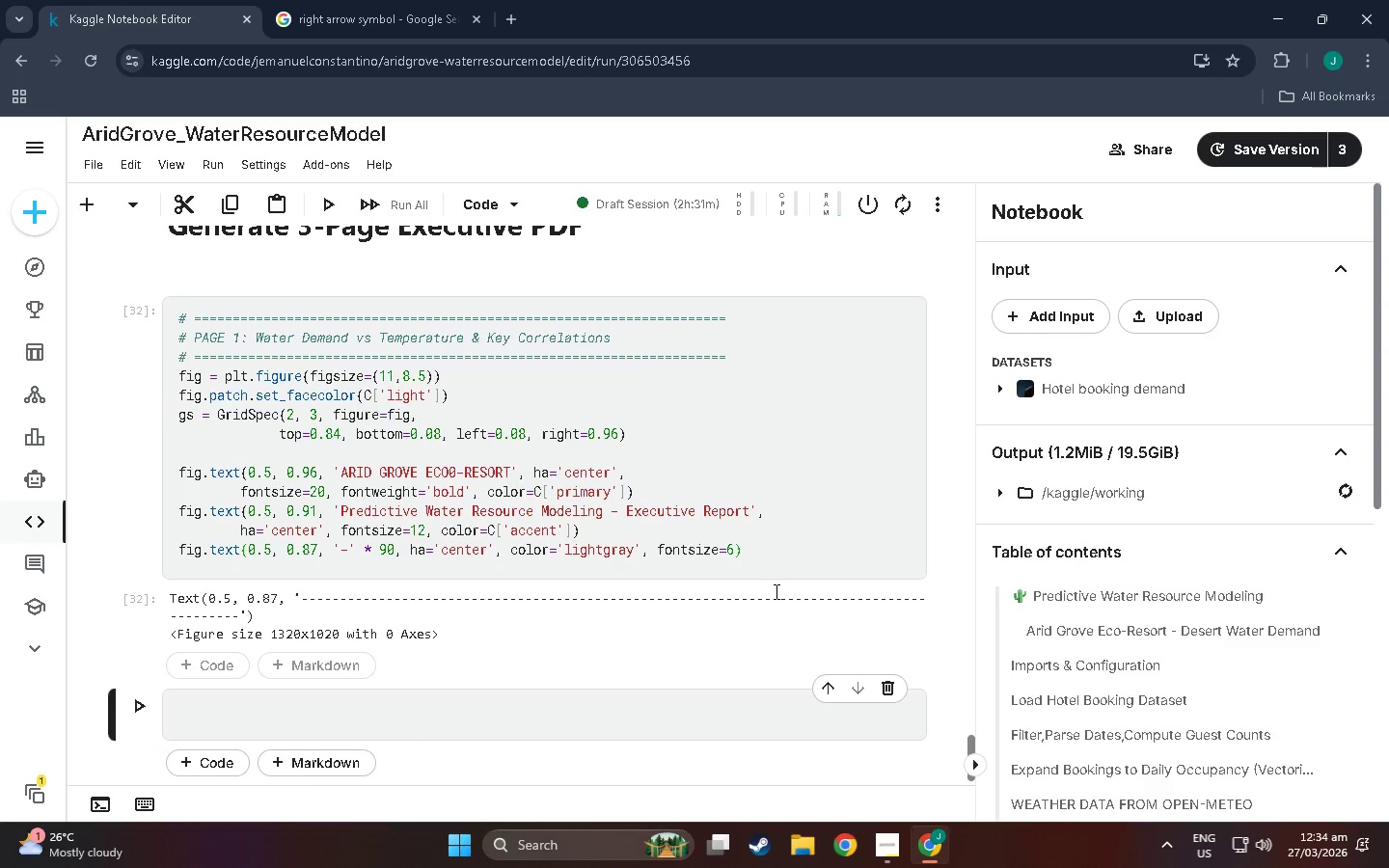 
scroll: coordinate [775, 591], scroll_direction: down, amount: 3.0
 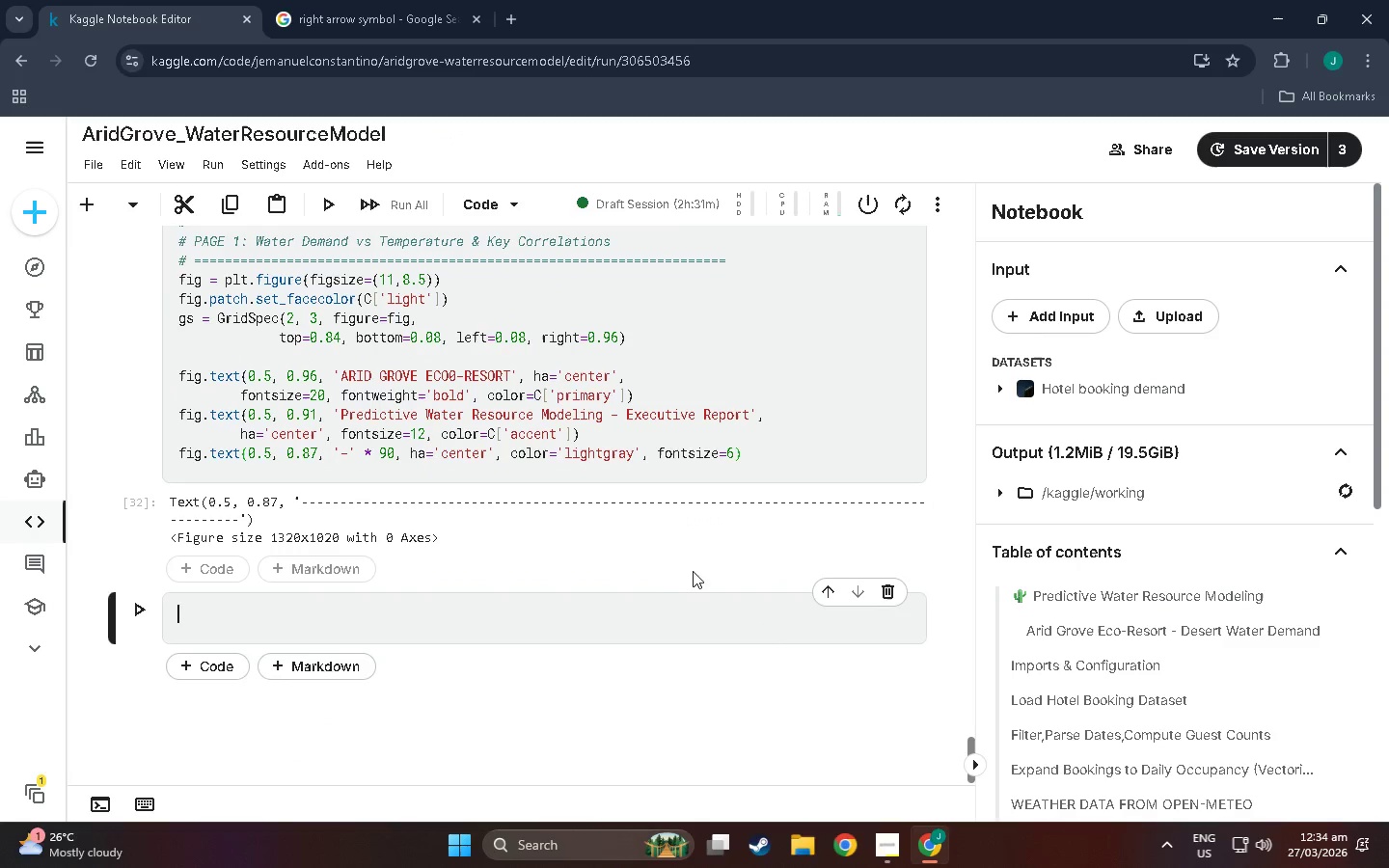 
scroll: coordinate [686, 523], scroll_direction: up, amount: 21.0
 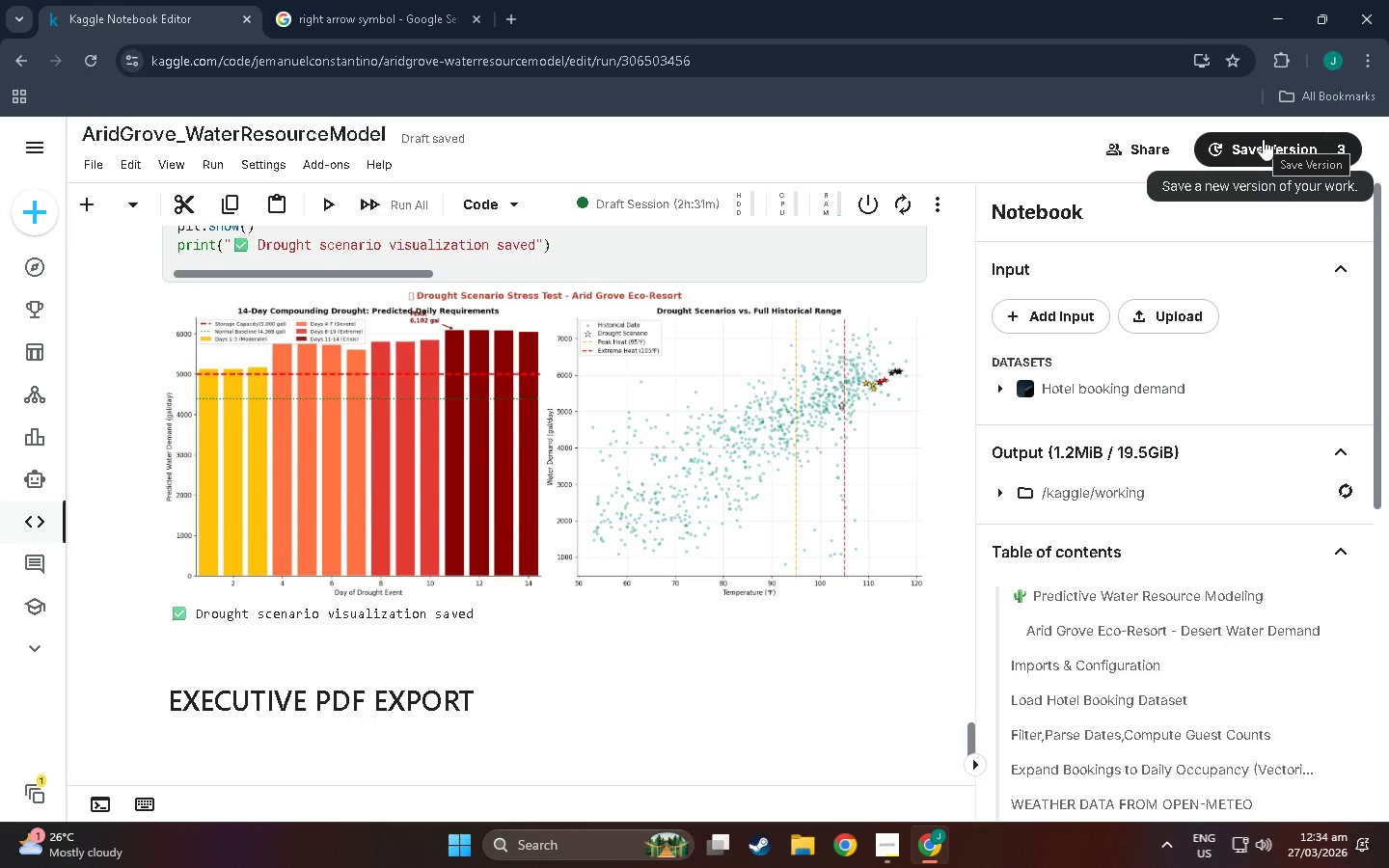 
left_click([1263, 139])
 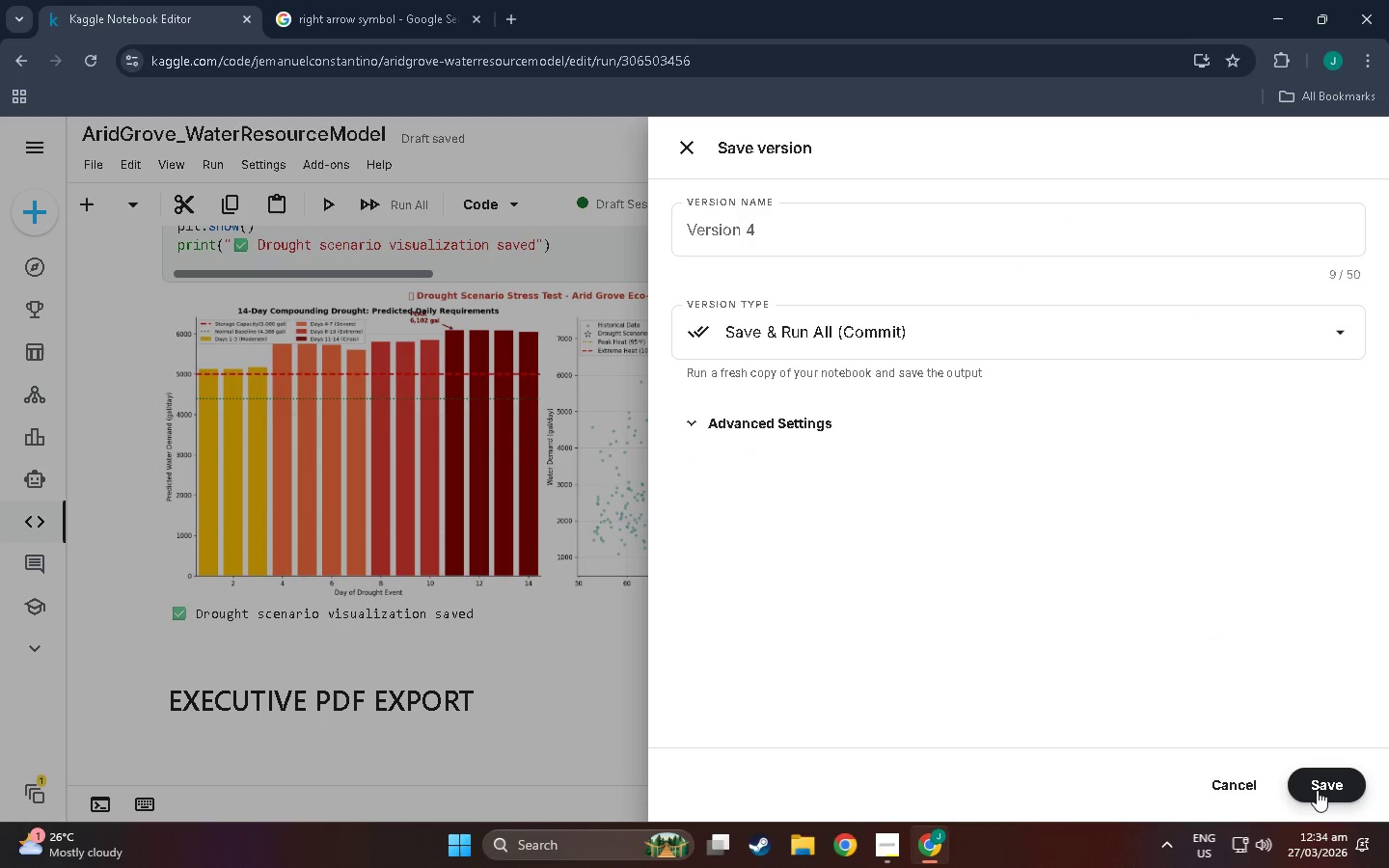 
left_click([1317, 789])
 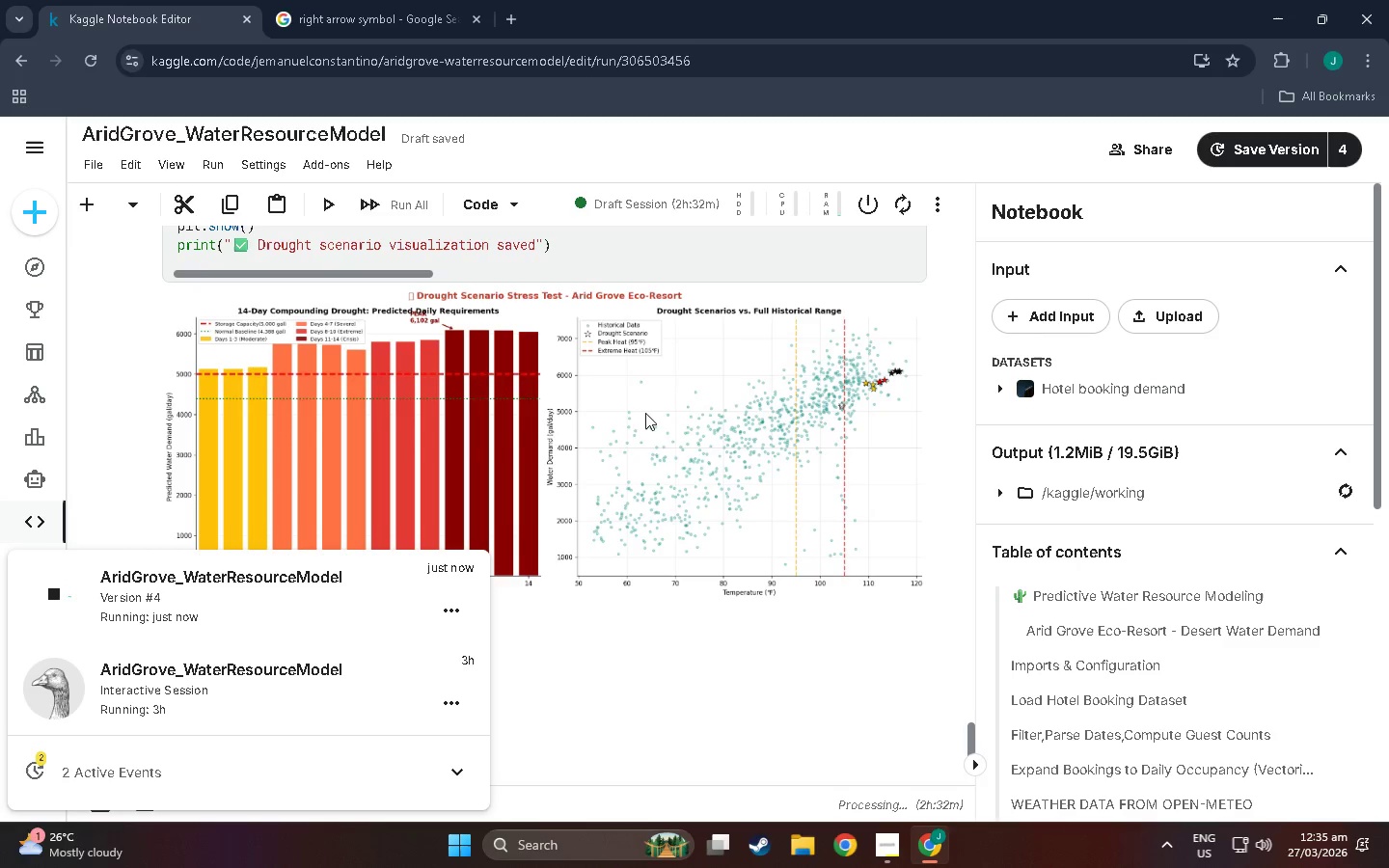 
wait(15.61)
 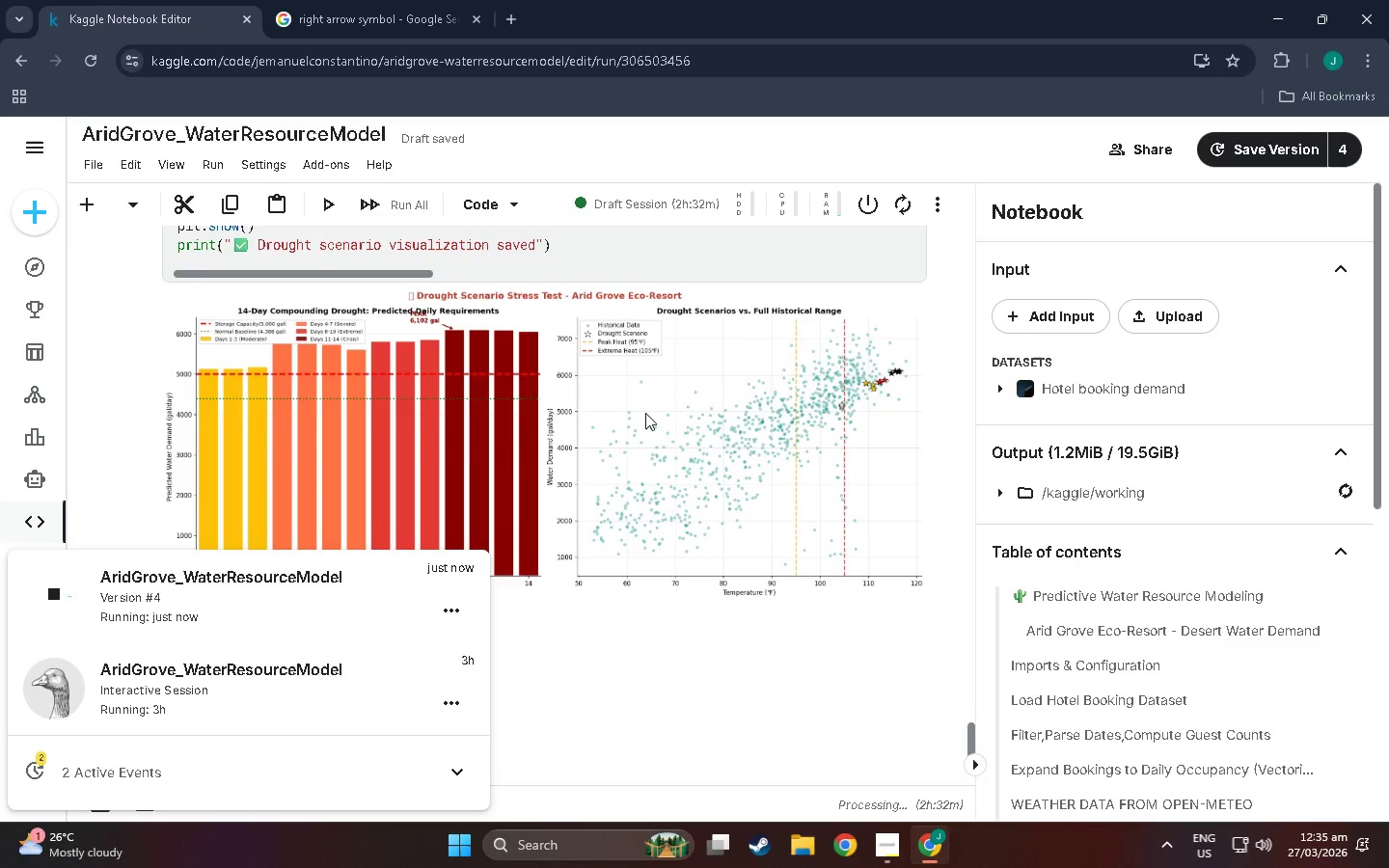 
mouse_move([825, 820])
 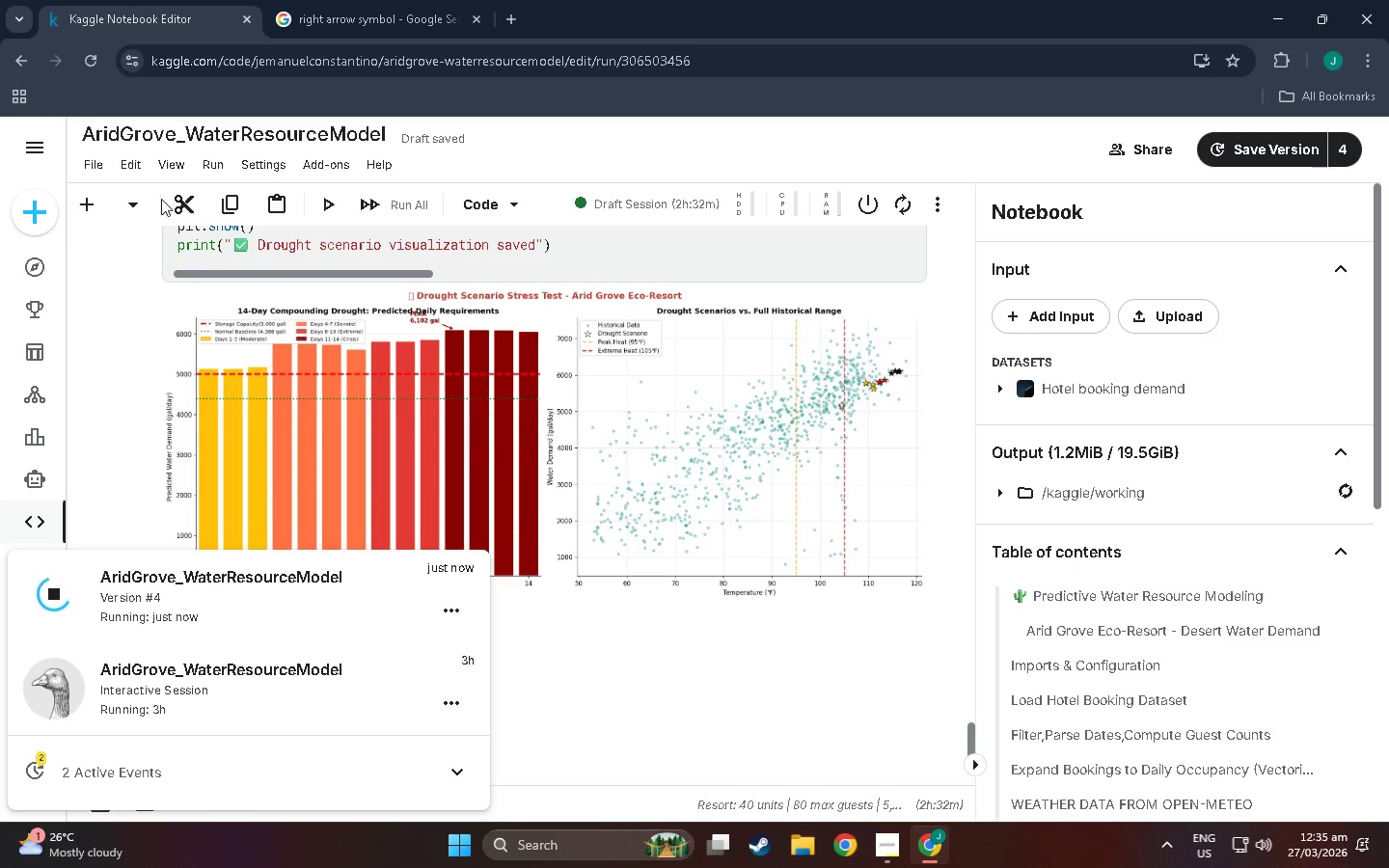 
wait(5.92)
 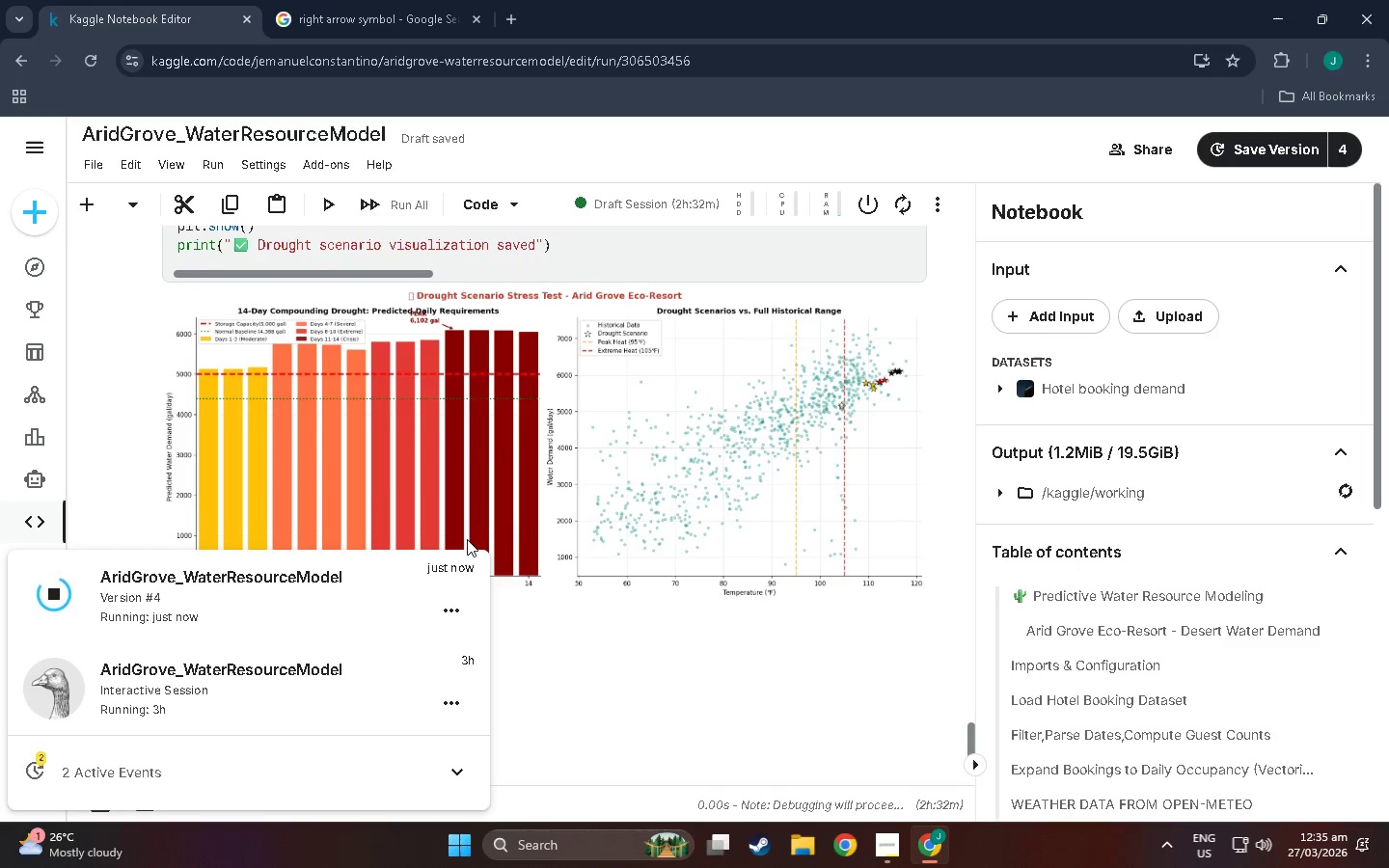 
left_click([86, 162])
 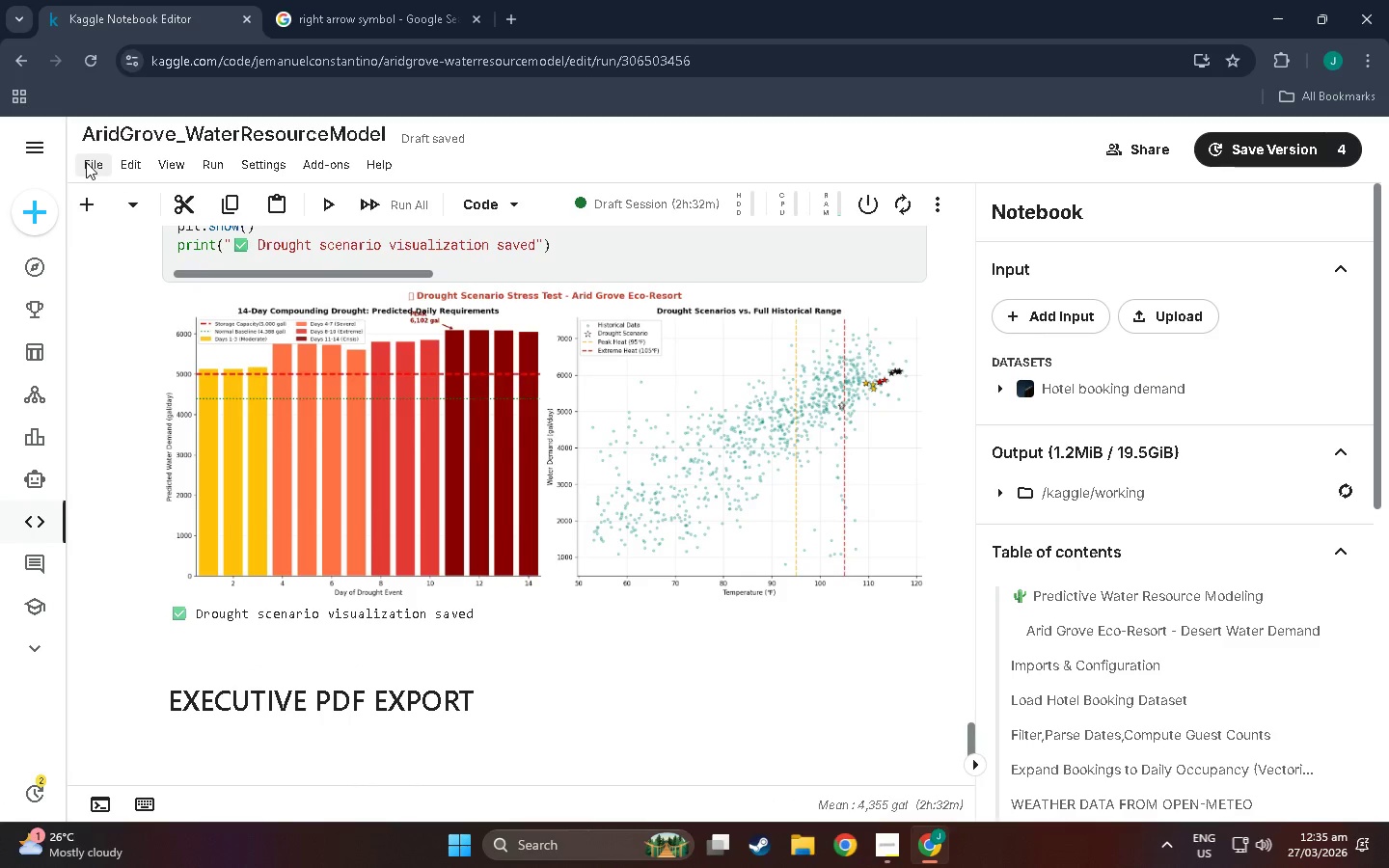 
left_click([86, 162])
 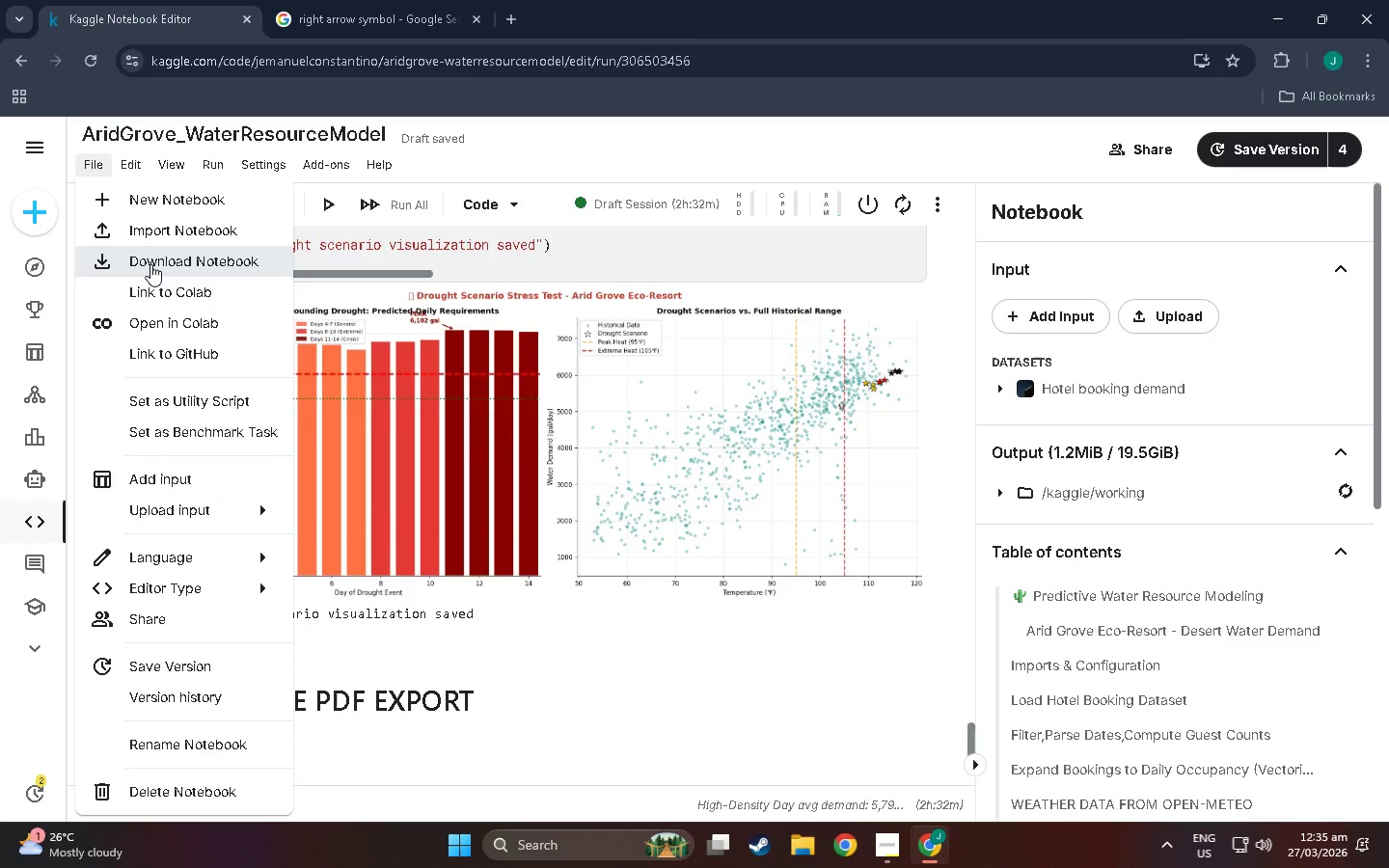 
left_click([150, 264])
 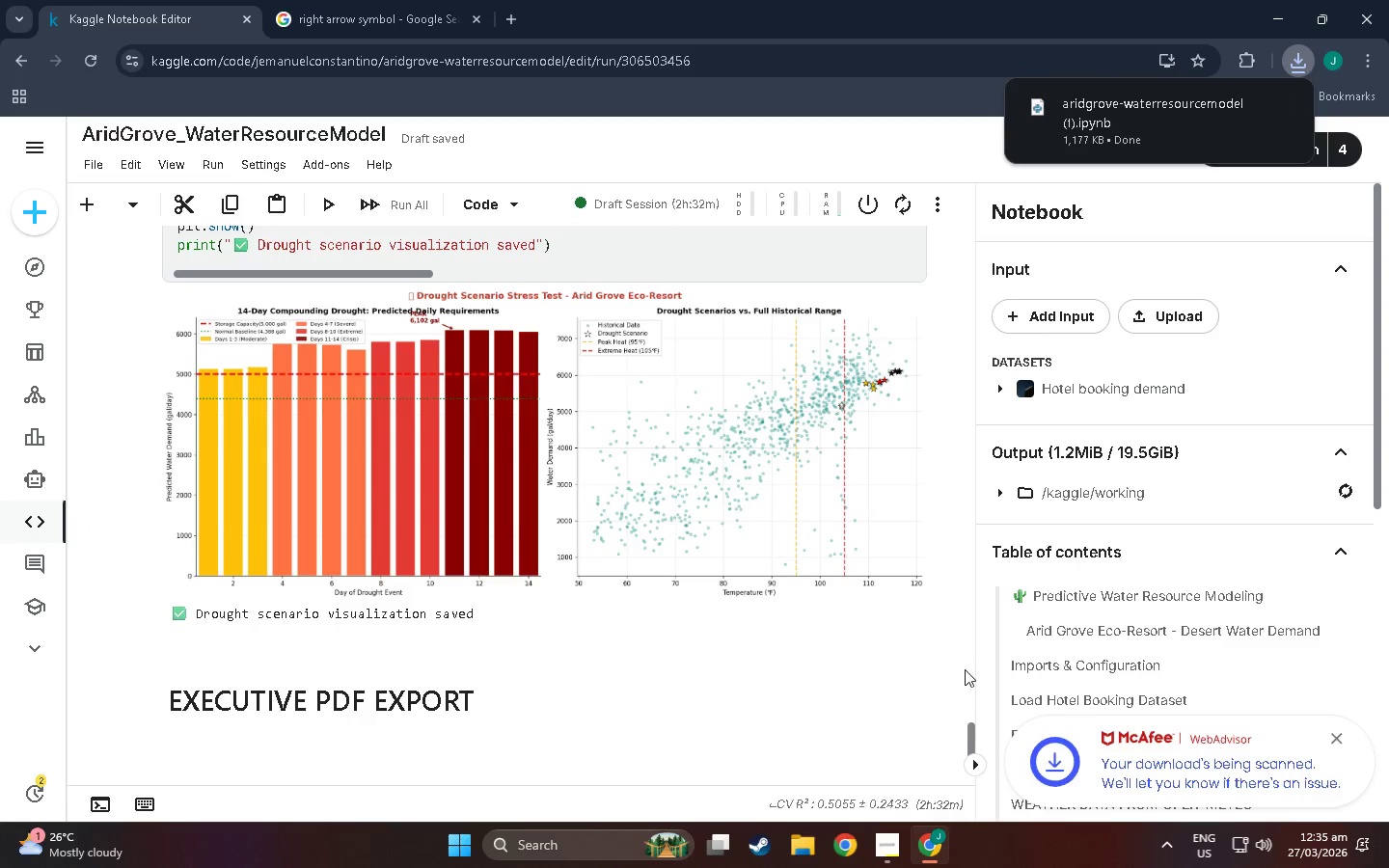 
left_click([880, 839])